 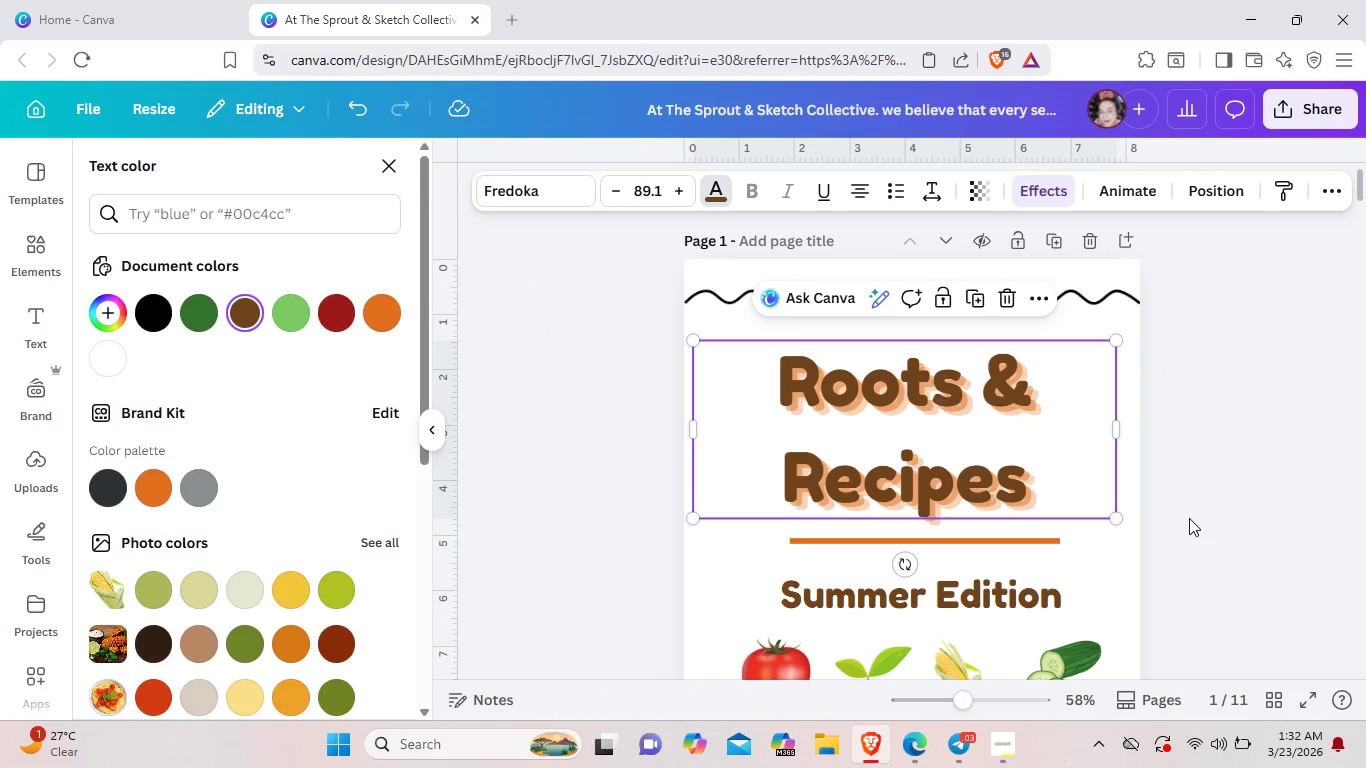 
left_click([1189, 518])
 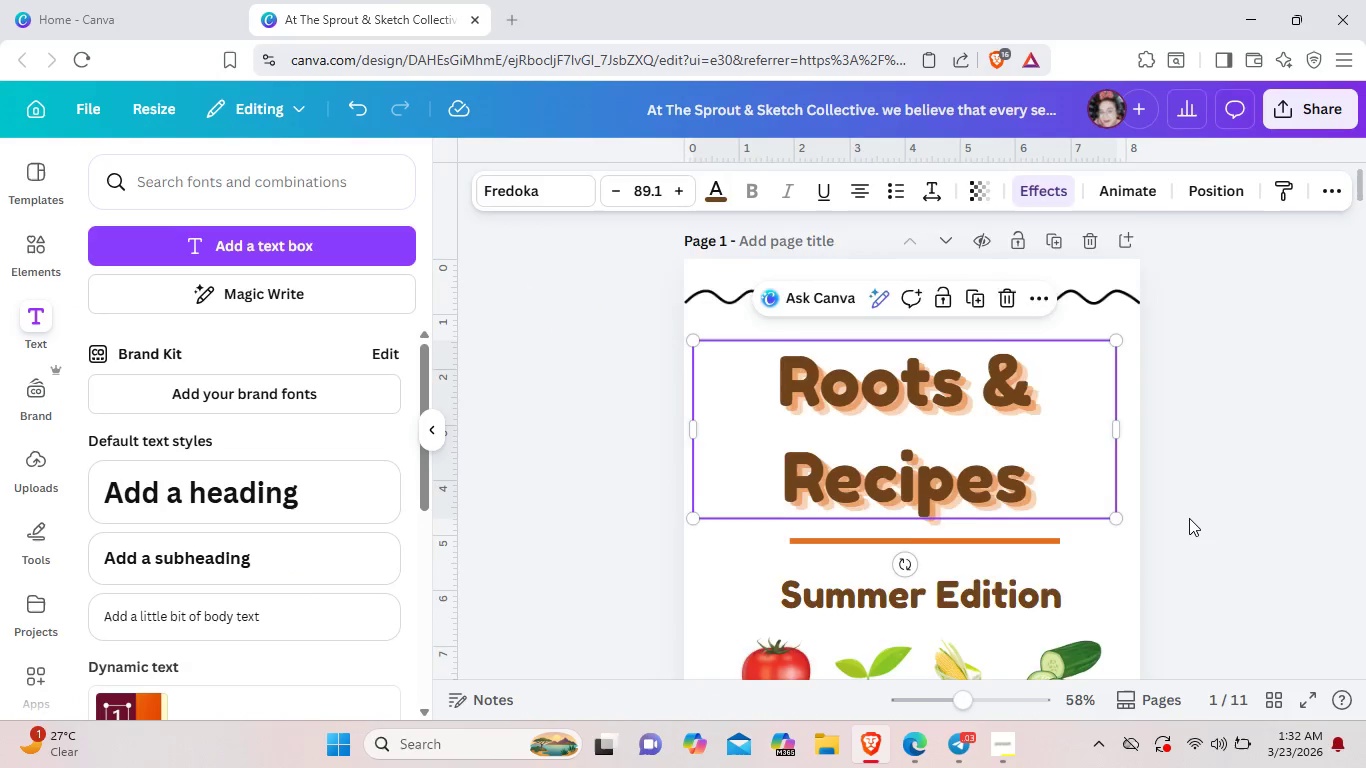 
scroll: coordinate [1189, 518], scroll_direction: down, amount: 2.0
 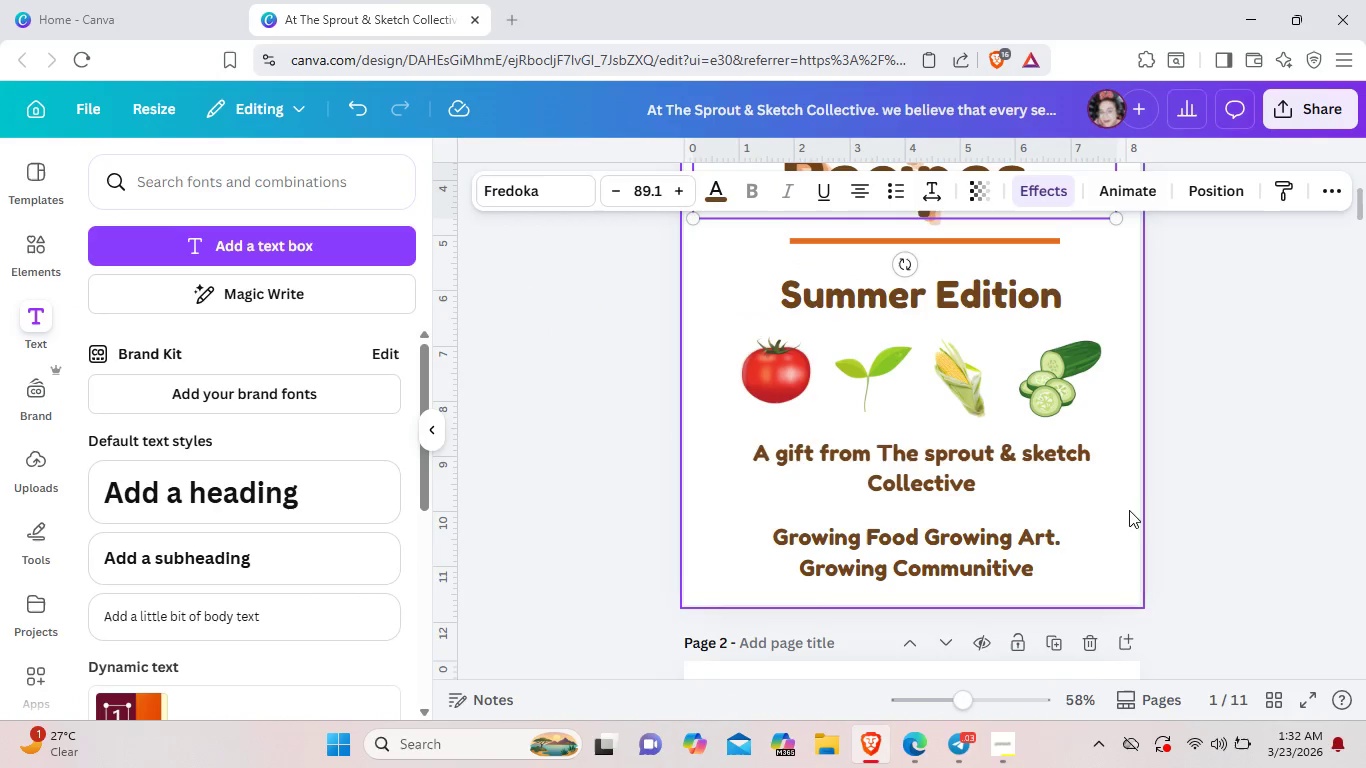 
left_click([920, 474])
 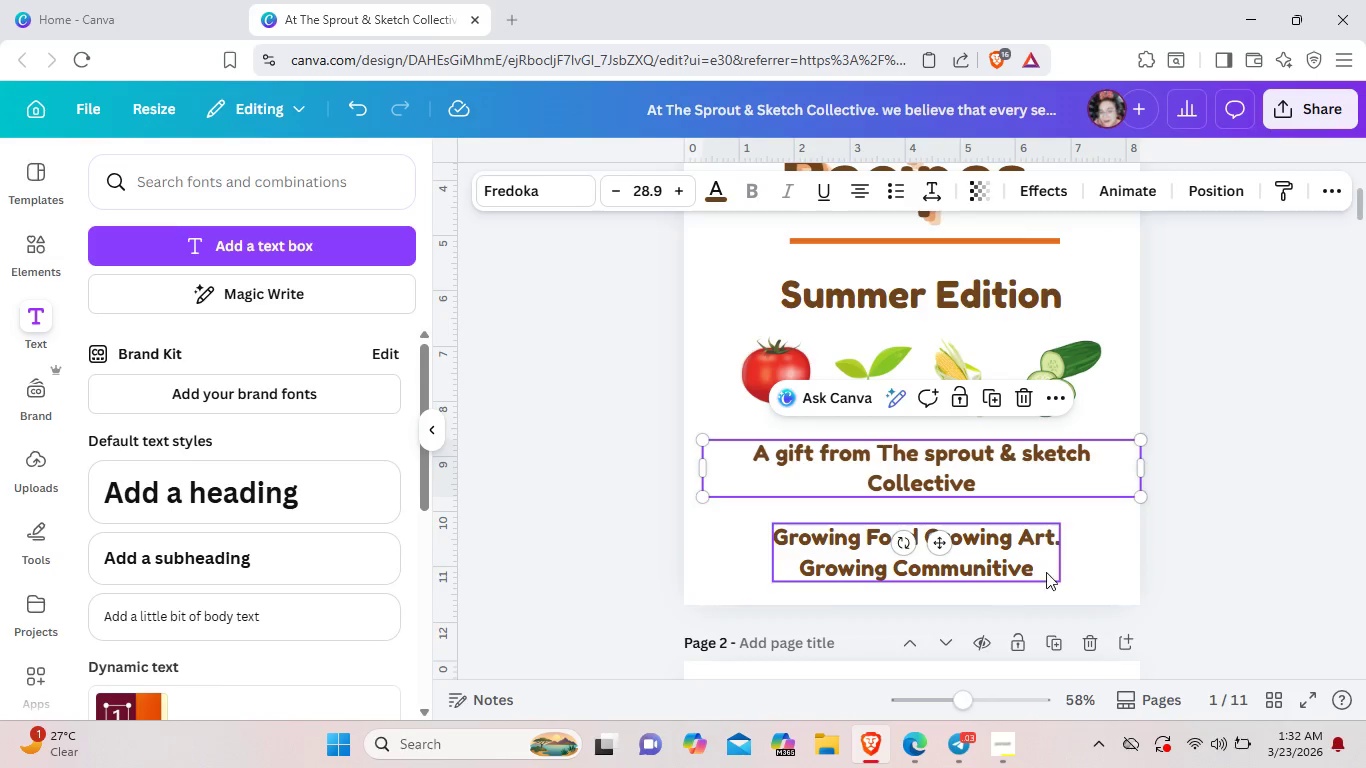 
left_click([1223, 558])
 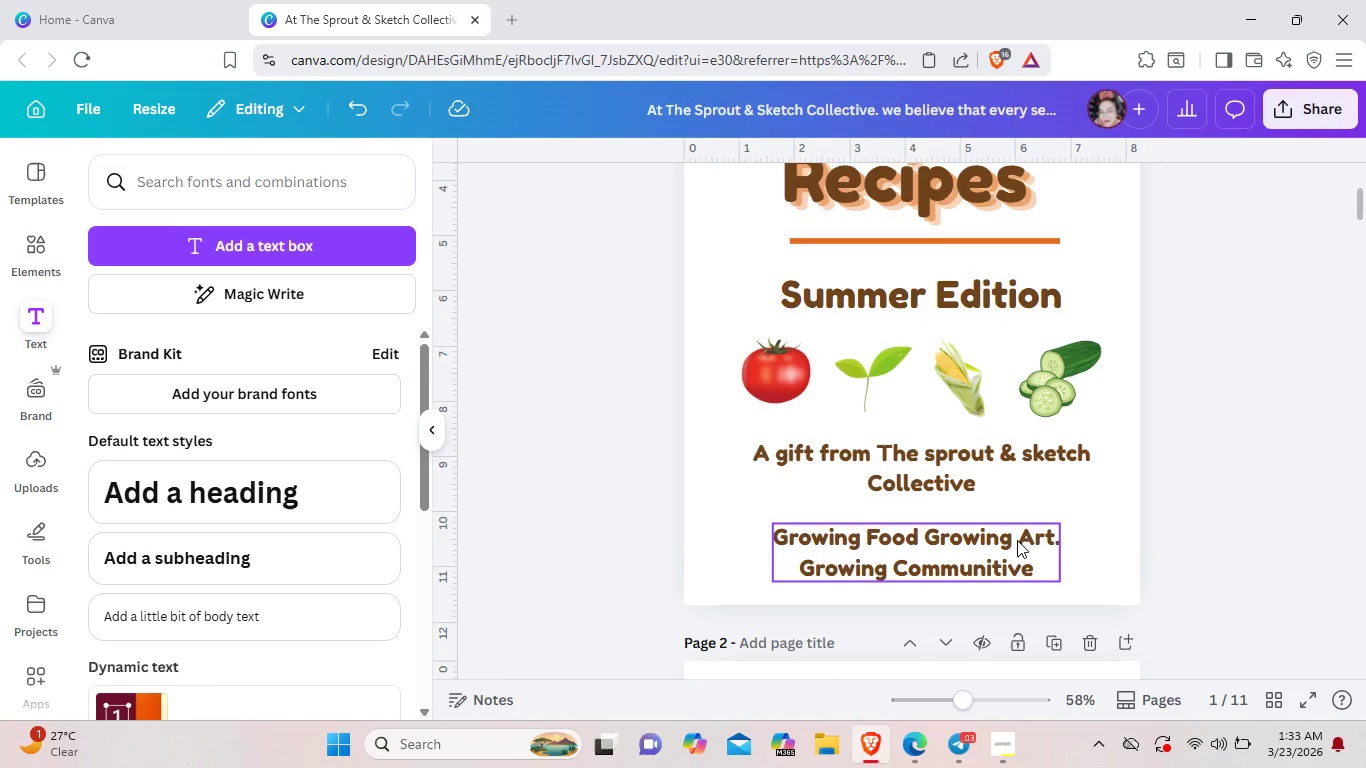 
wait(31.52)
 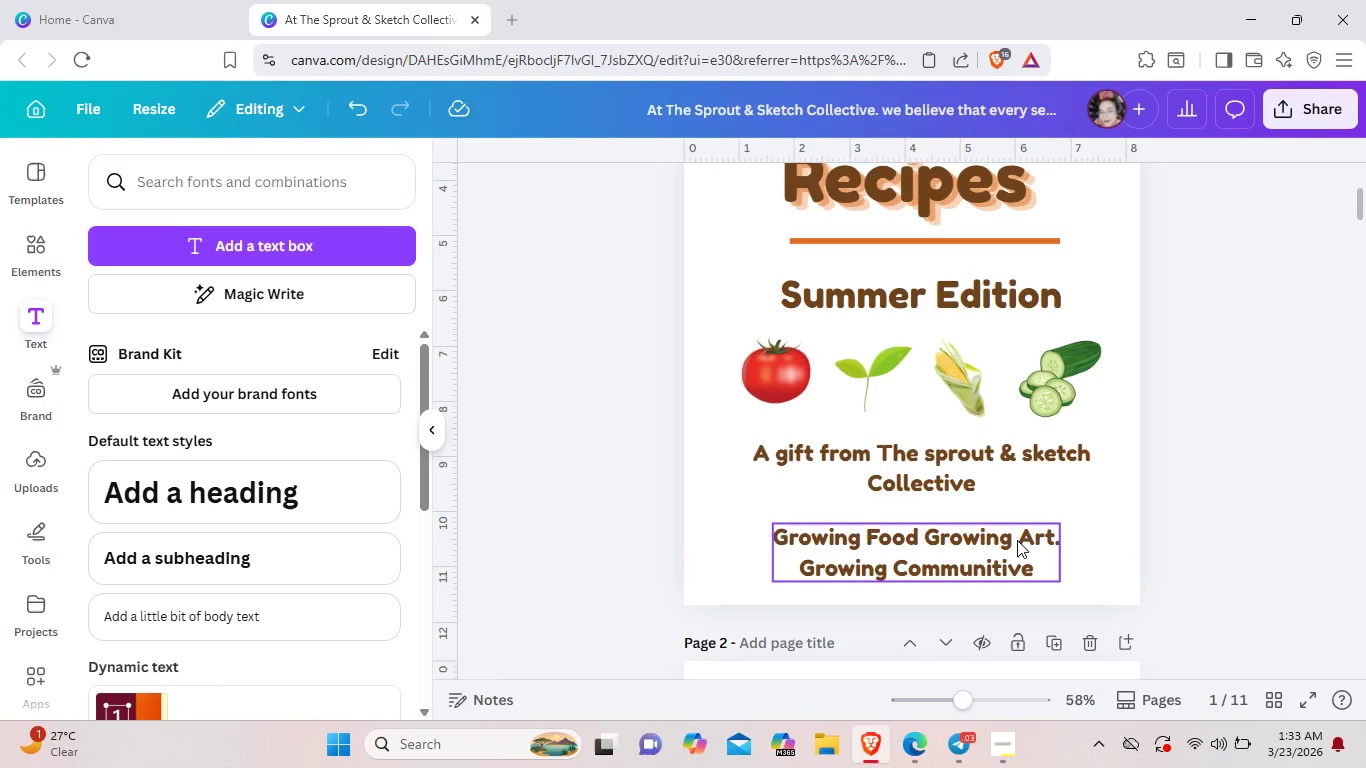 
left_click([40, 245])
 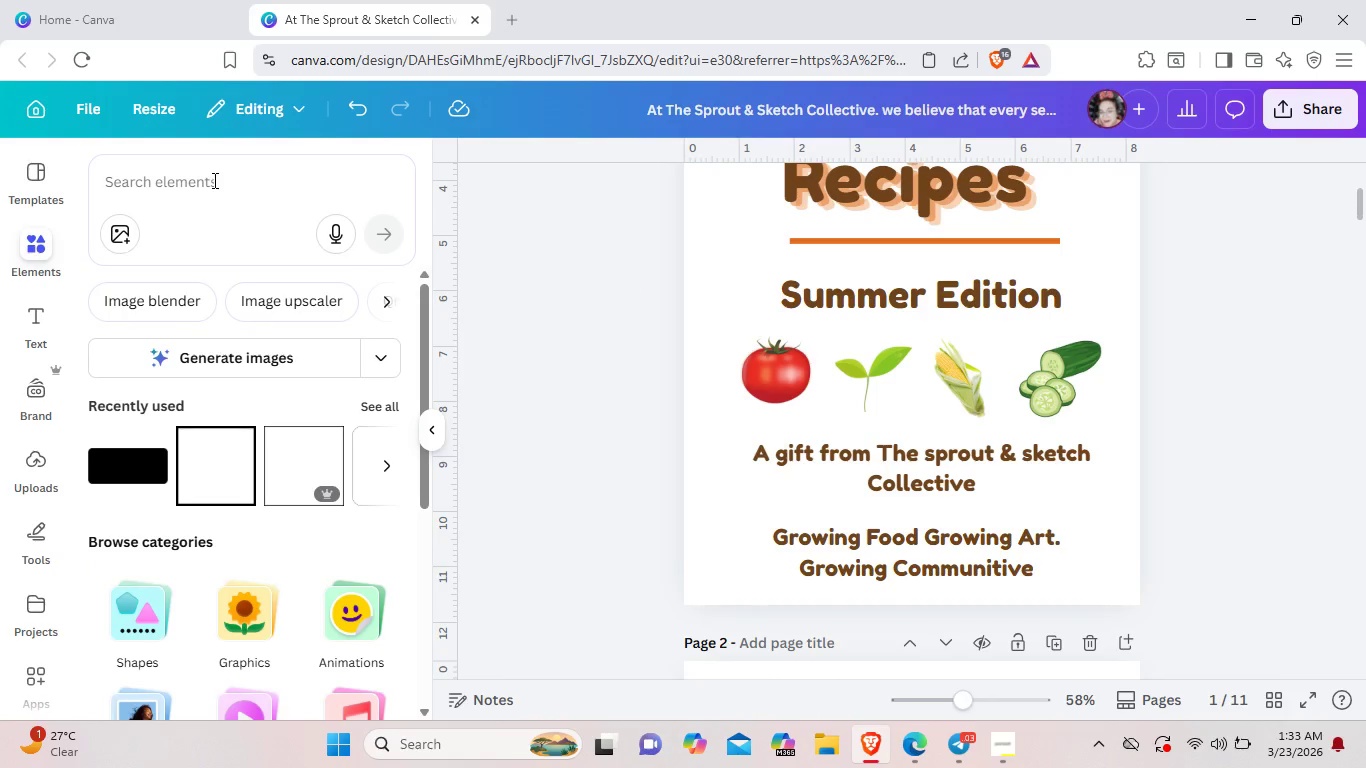 
left_click([213, 180])
 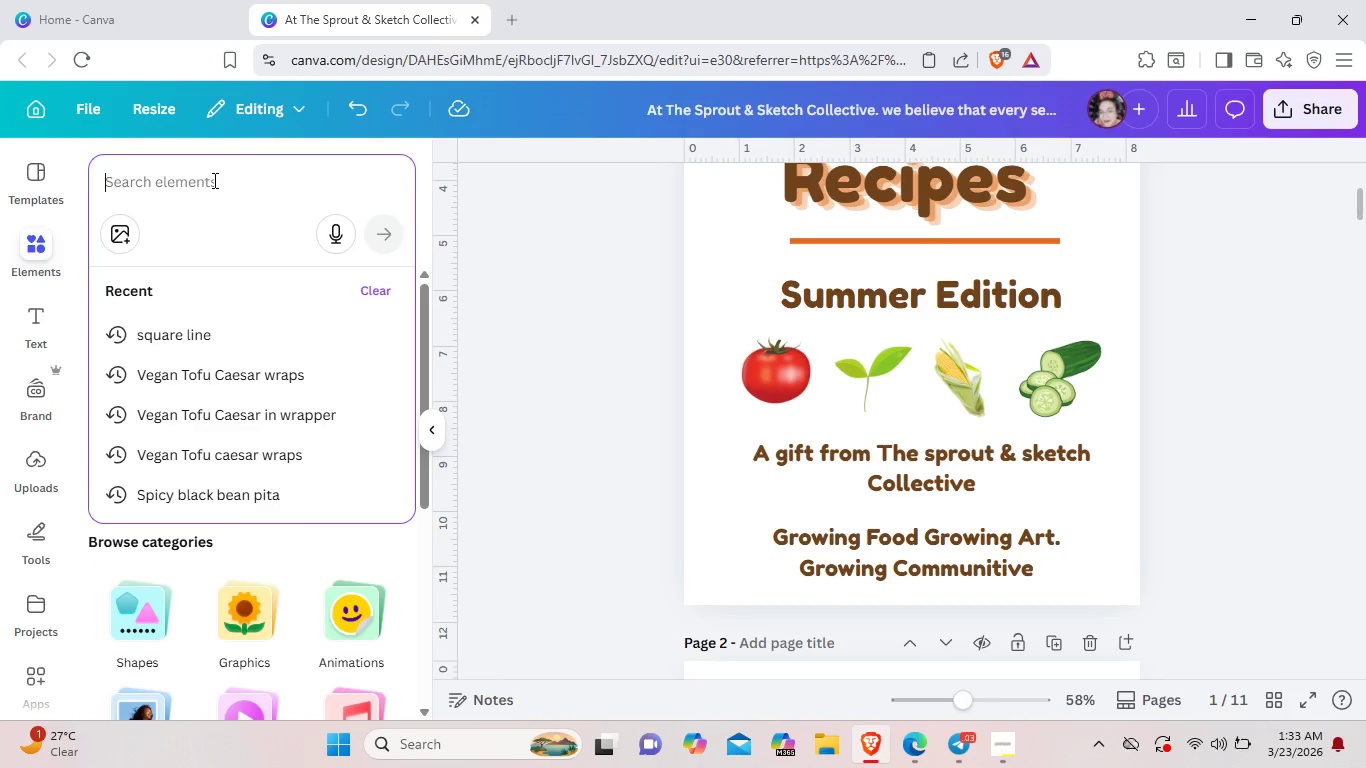 
type(linear )
 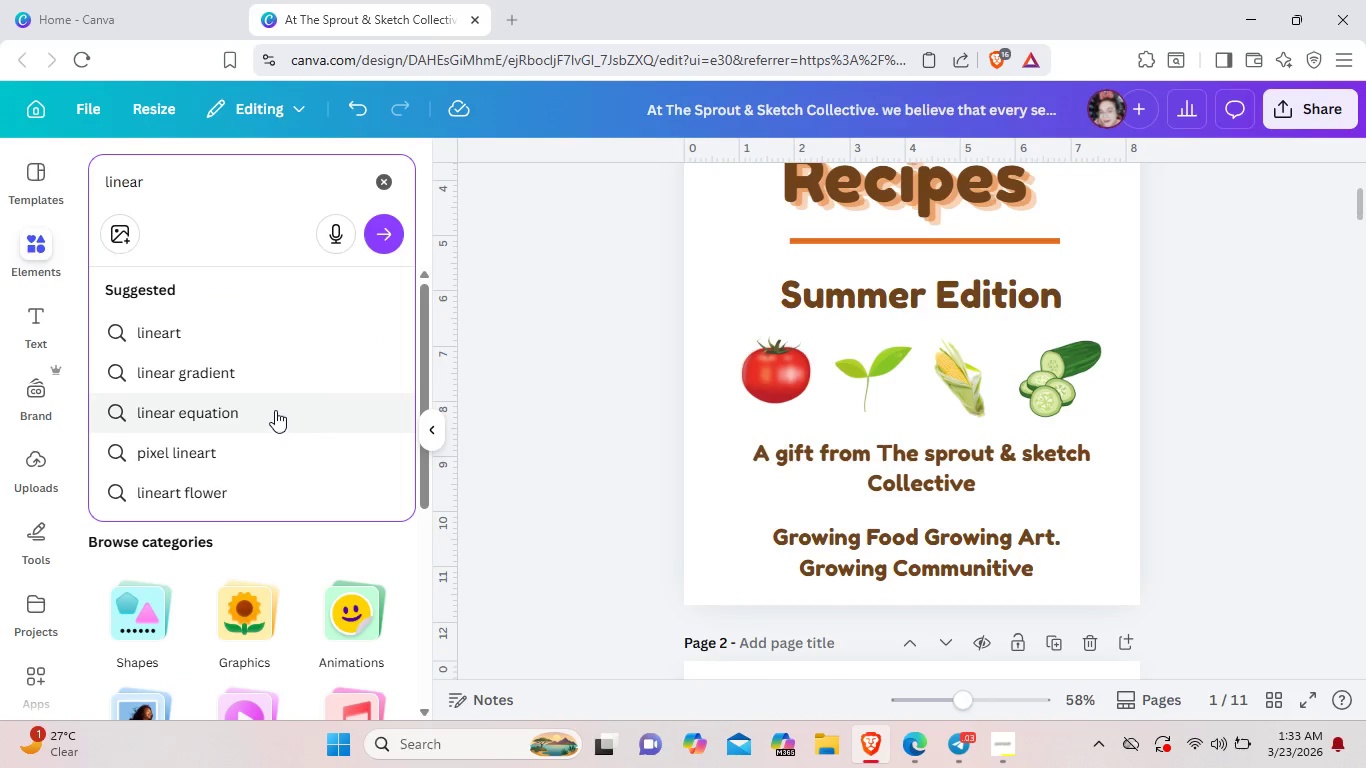 
left_click([277, 374])
 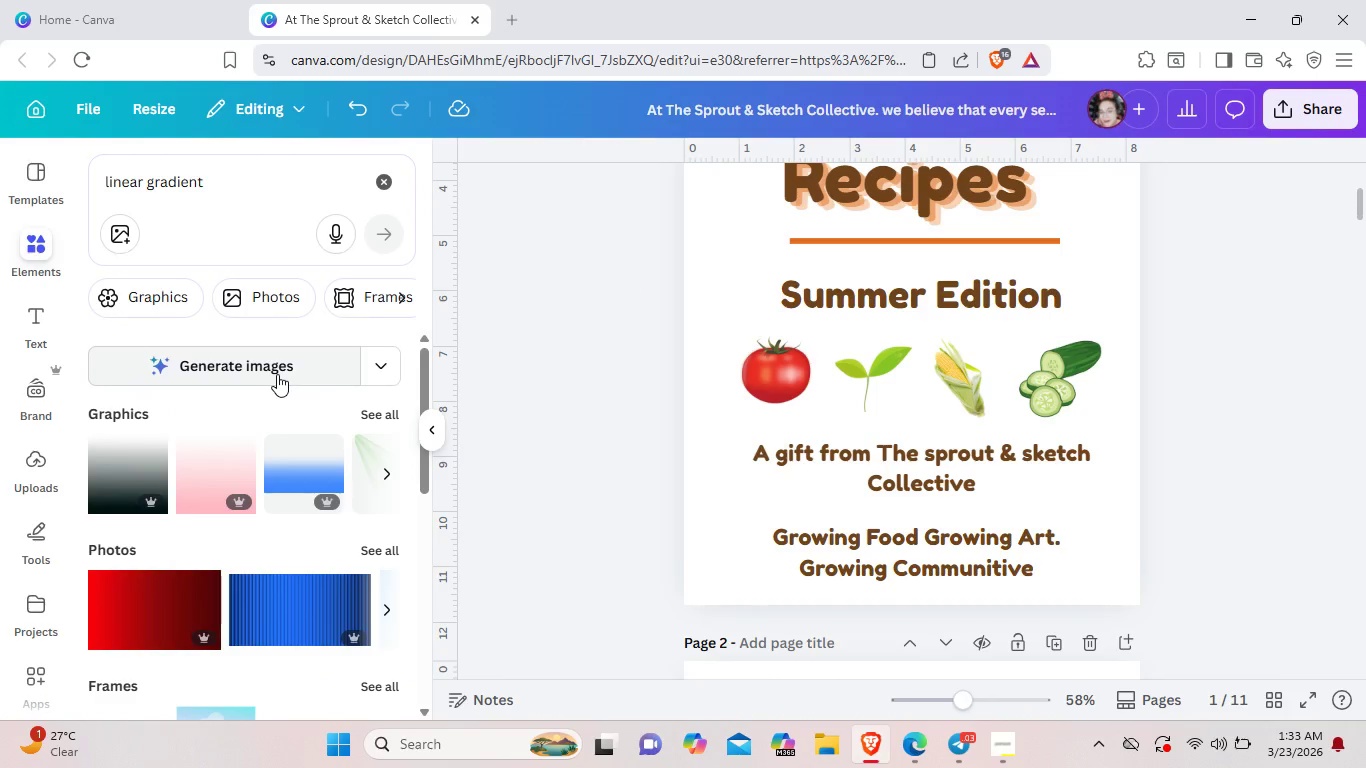 
scroll: coordinate [304, 425], scroll_direction: down, amount: 1.0
 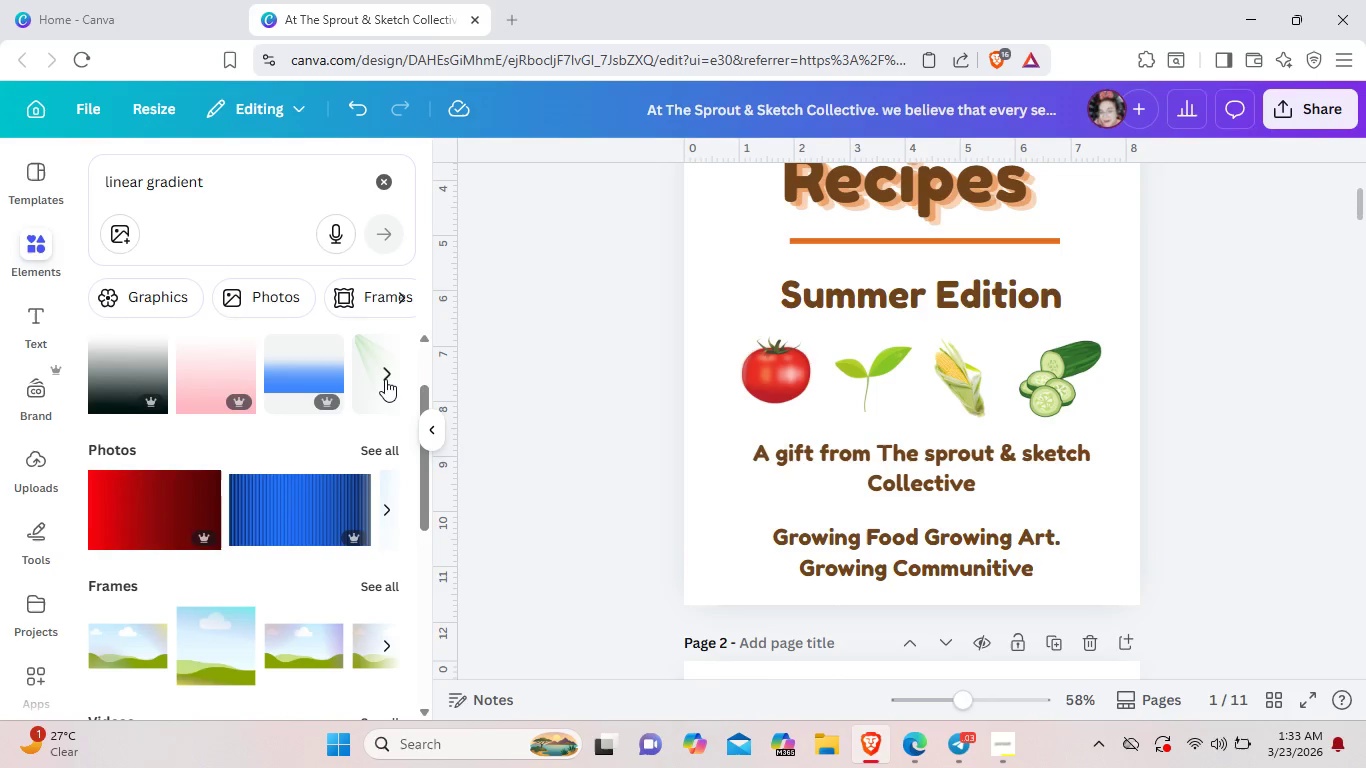 
scroll: coordinate [384, 389], scroll_direction: up, amount: 3.0
 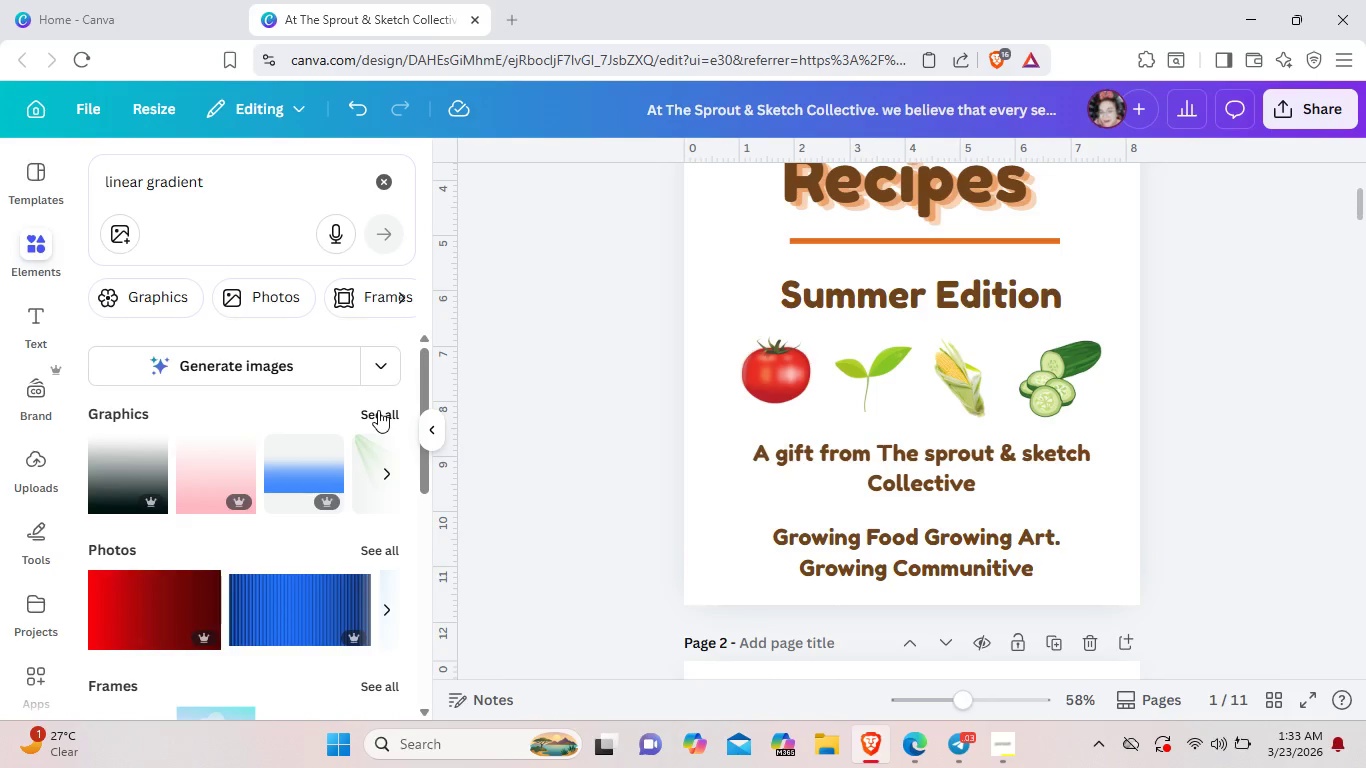 
left_click([378, 410])
 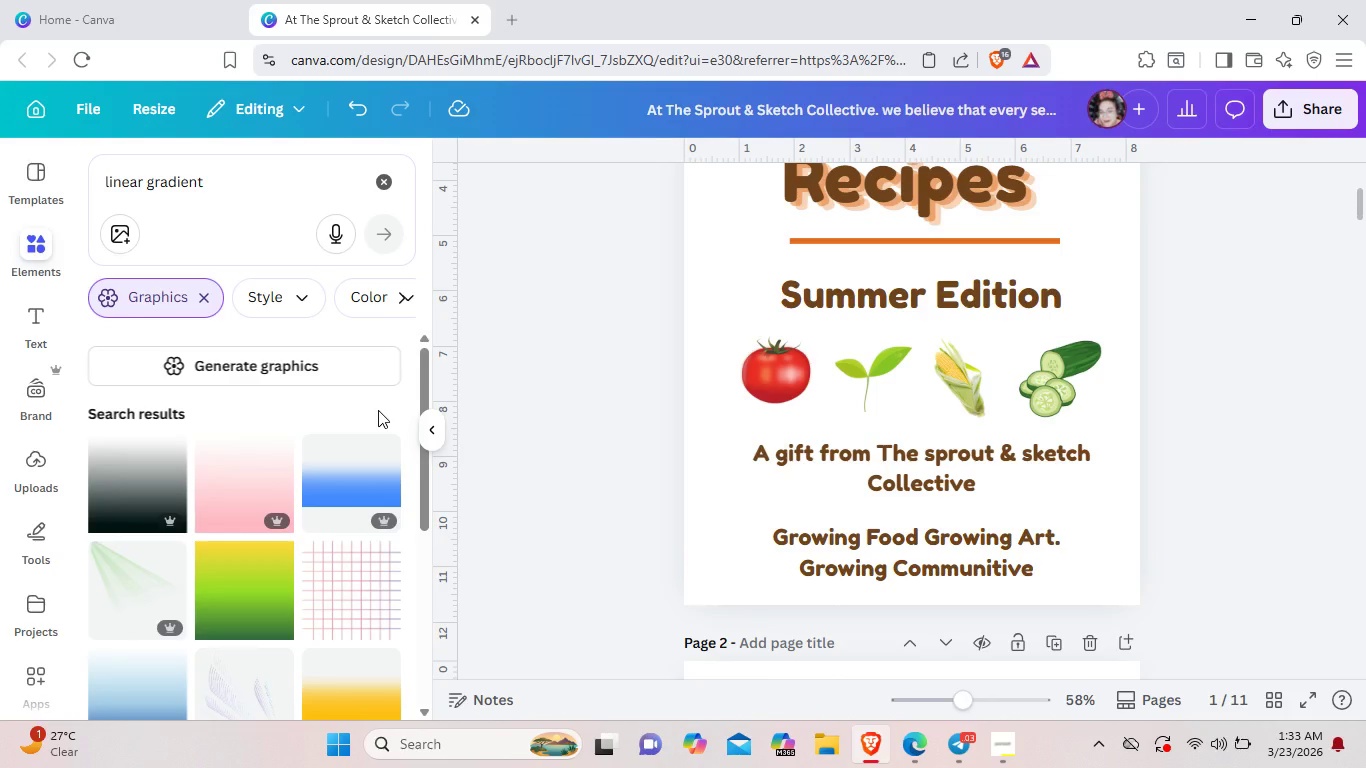 
wait(11.81)
 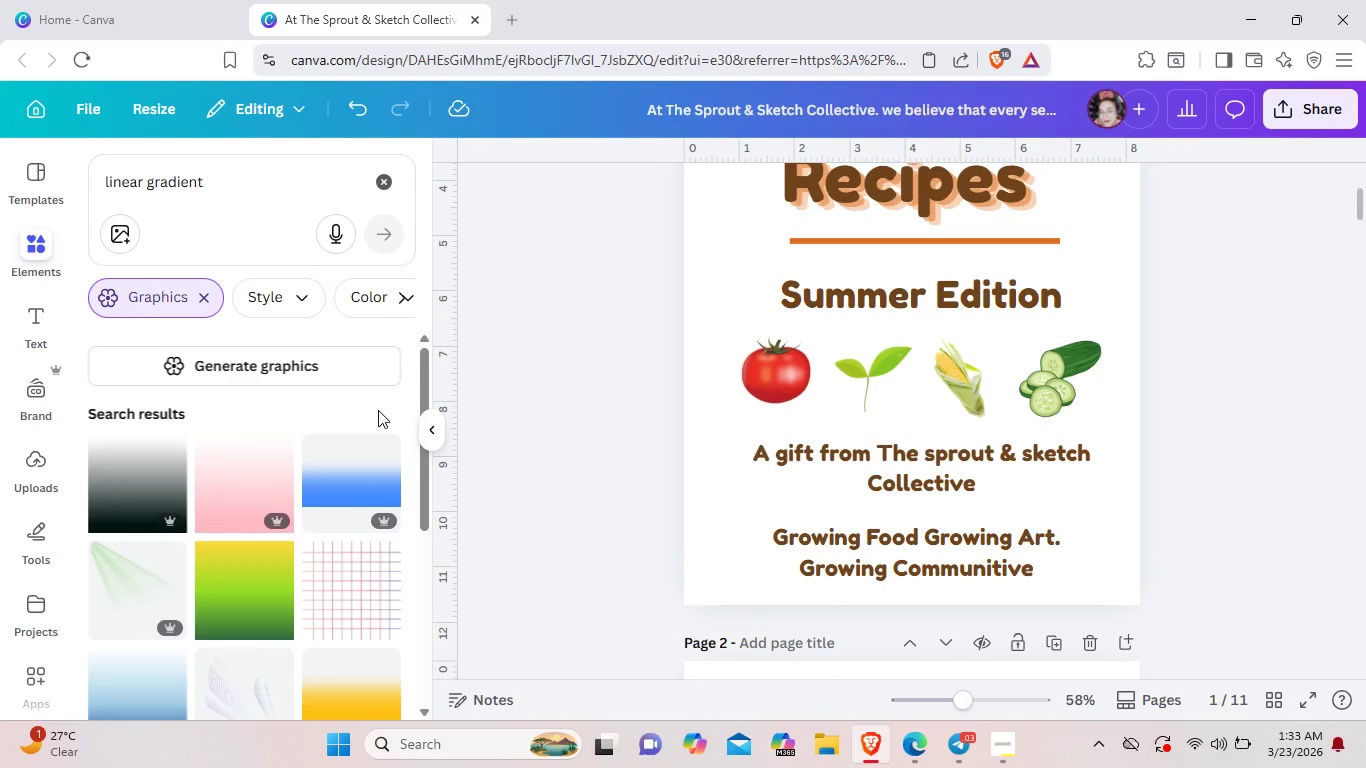 
scroll: coordinate [378, 410], scroll_direction: down, amount: 5.0
 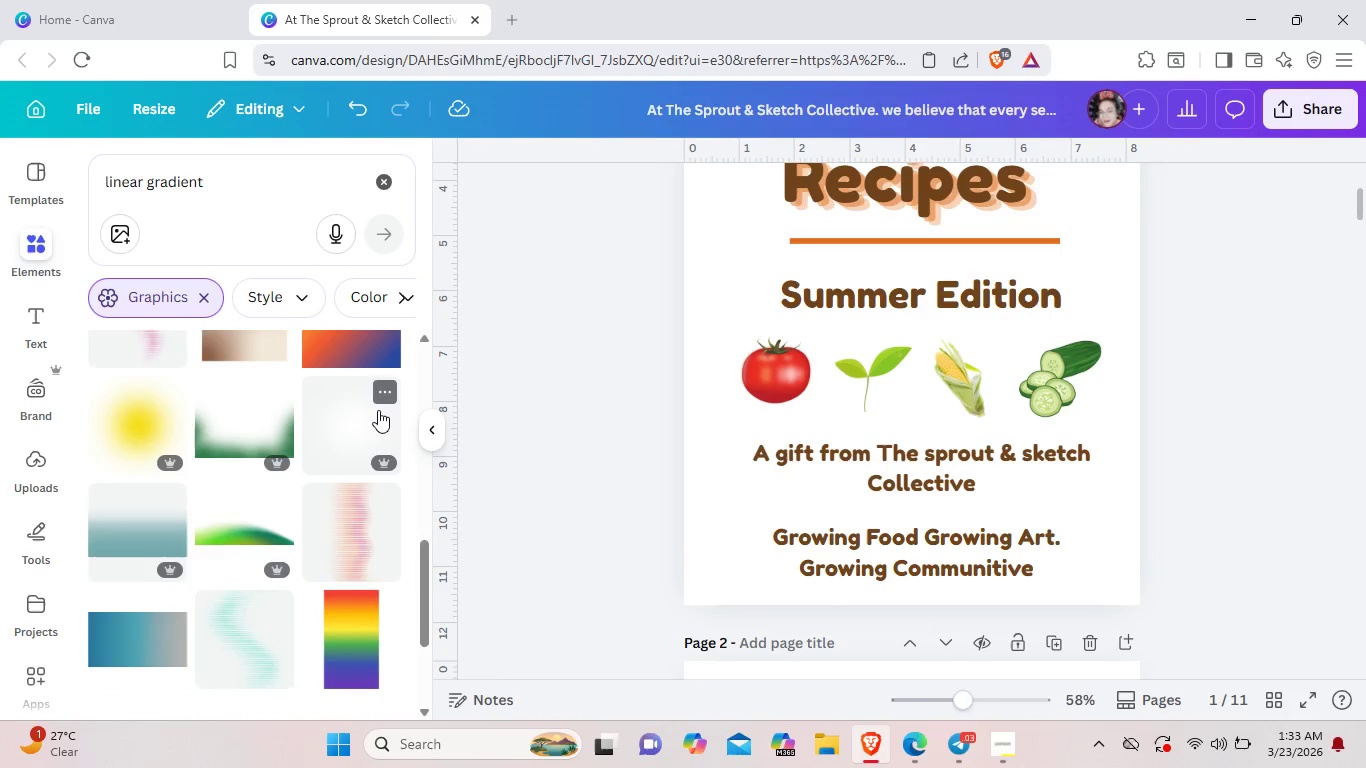 
scroll: coordinate [378, 410], scroll_direction: up, amount: 1.0
 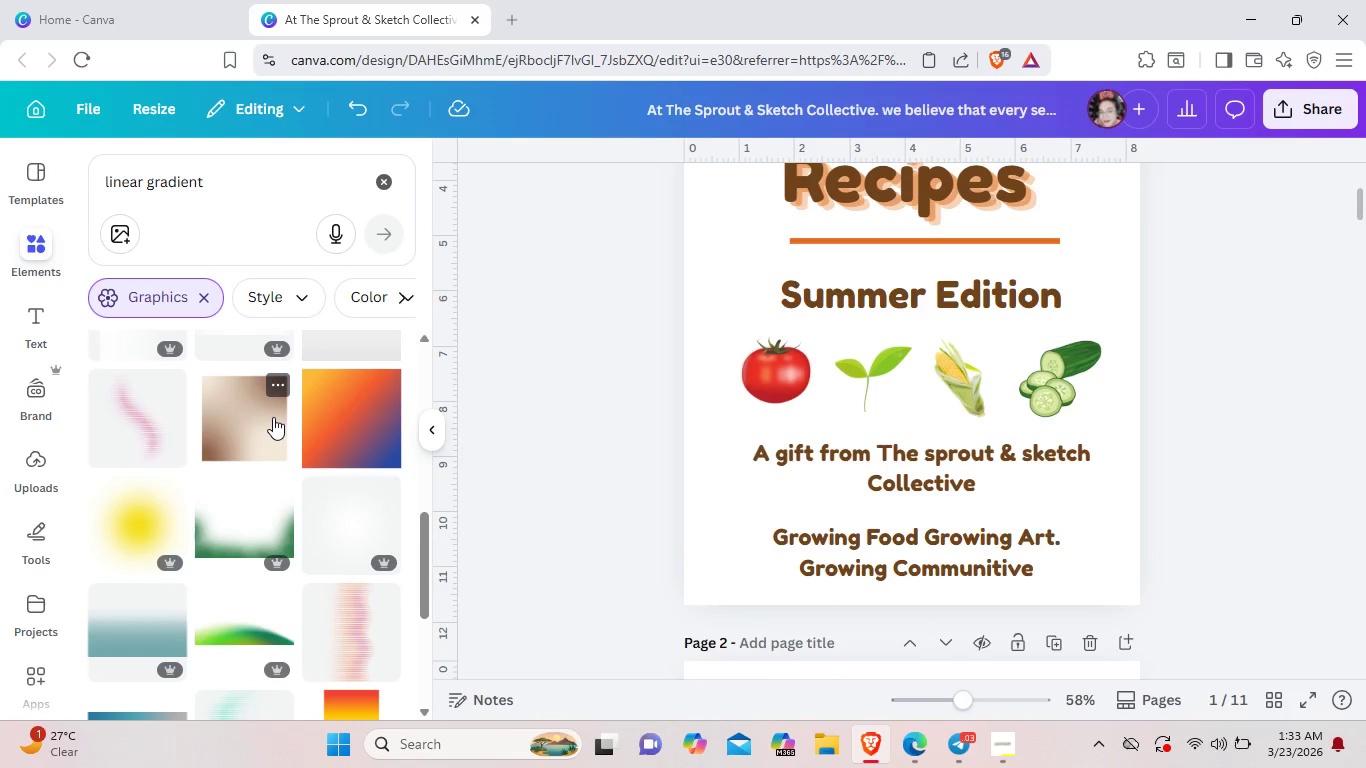 
left_click([273, 417])
 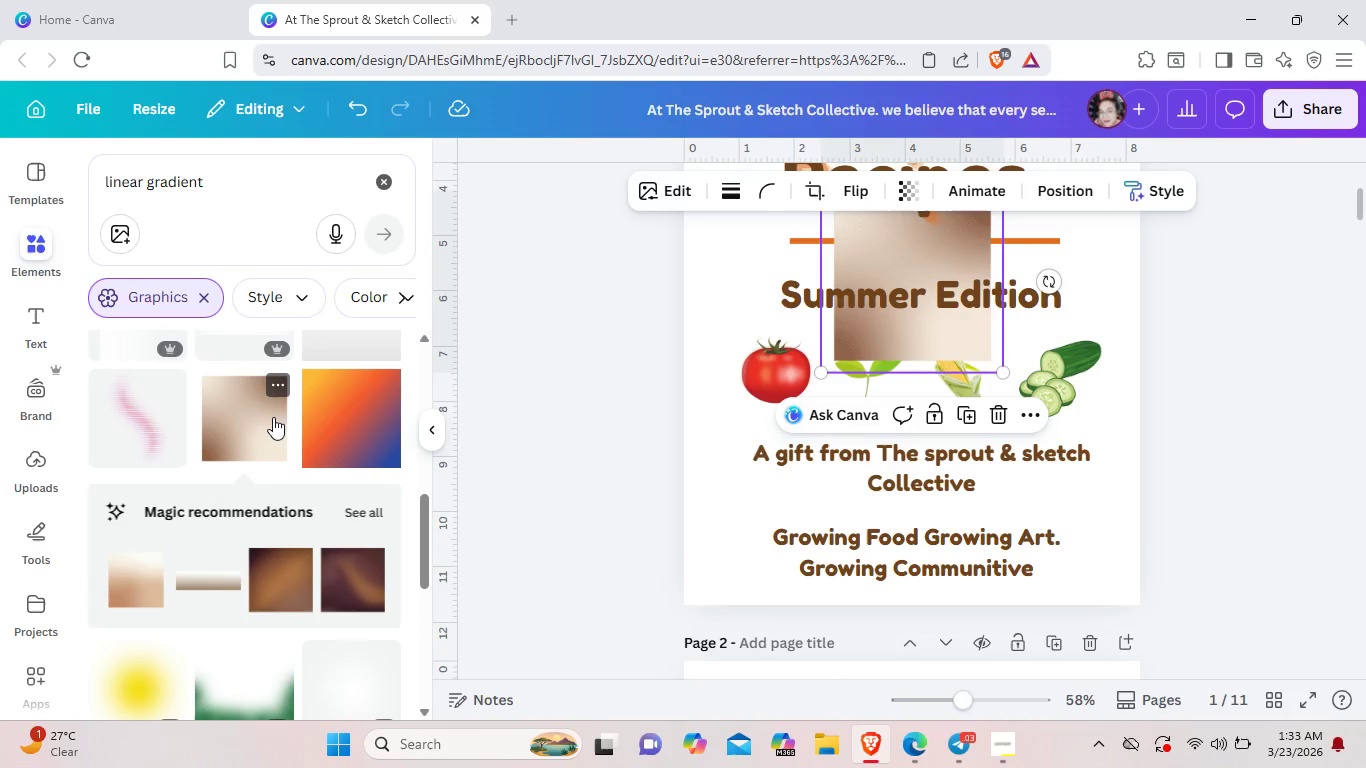 
wait(5.48)
 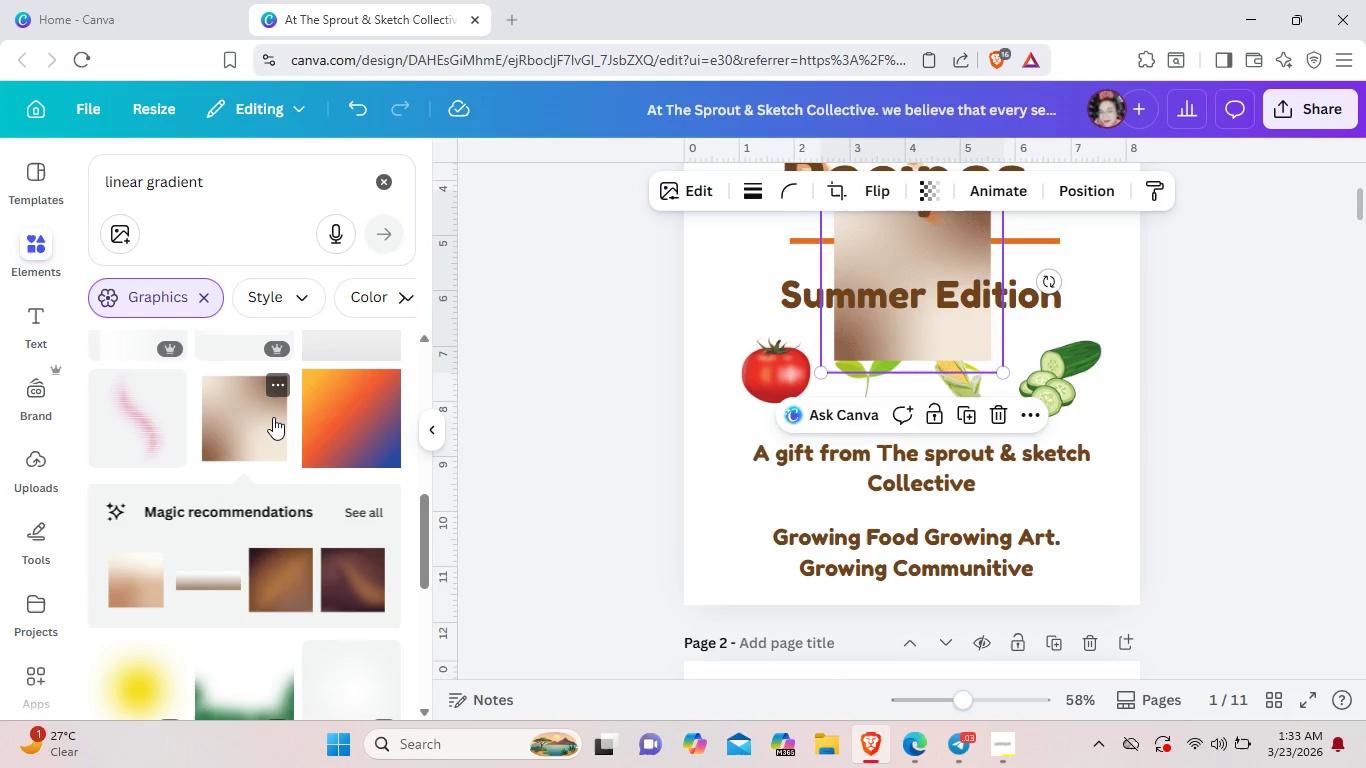 
key(Control+Z)
 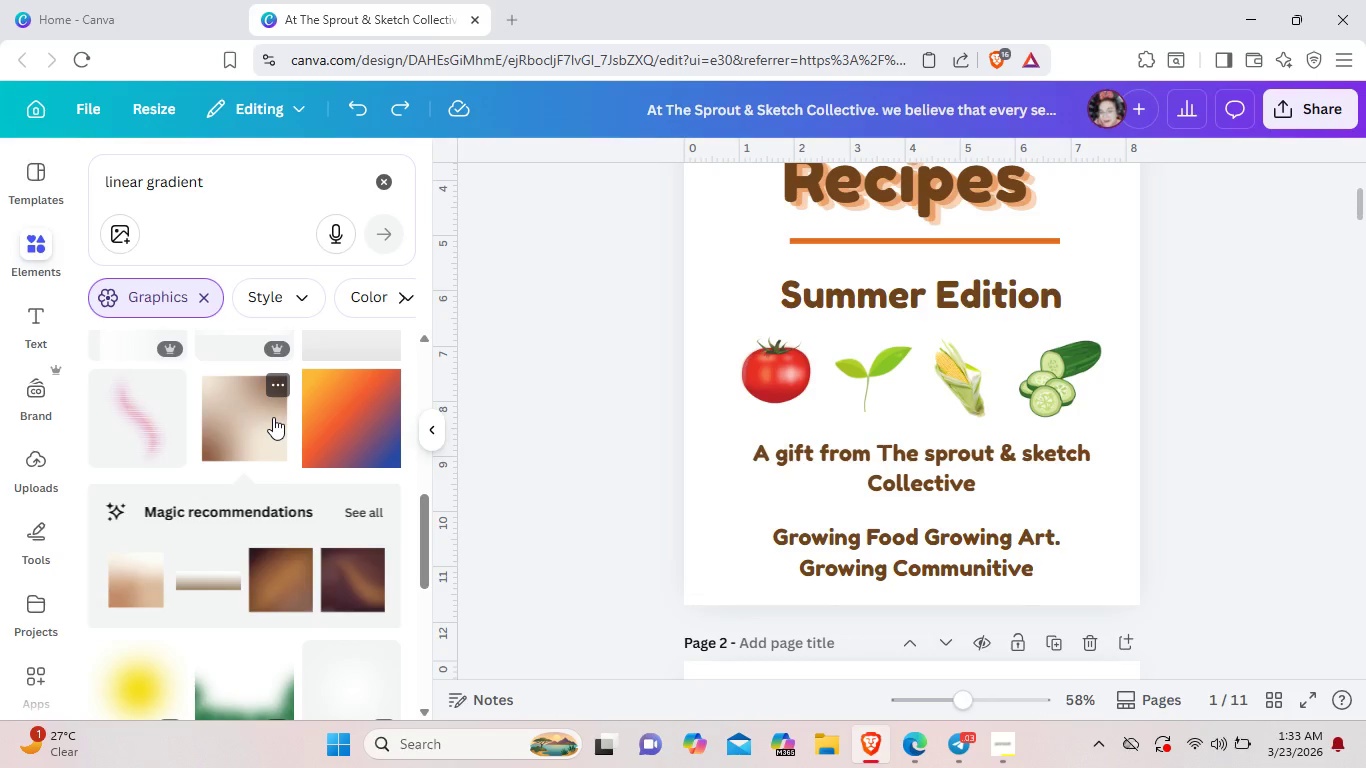 
wait(7.52)
 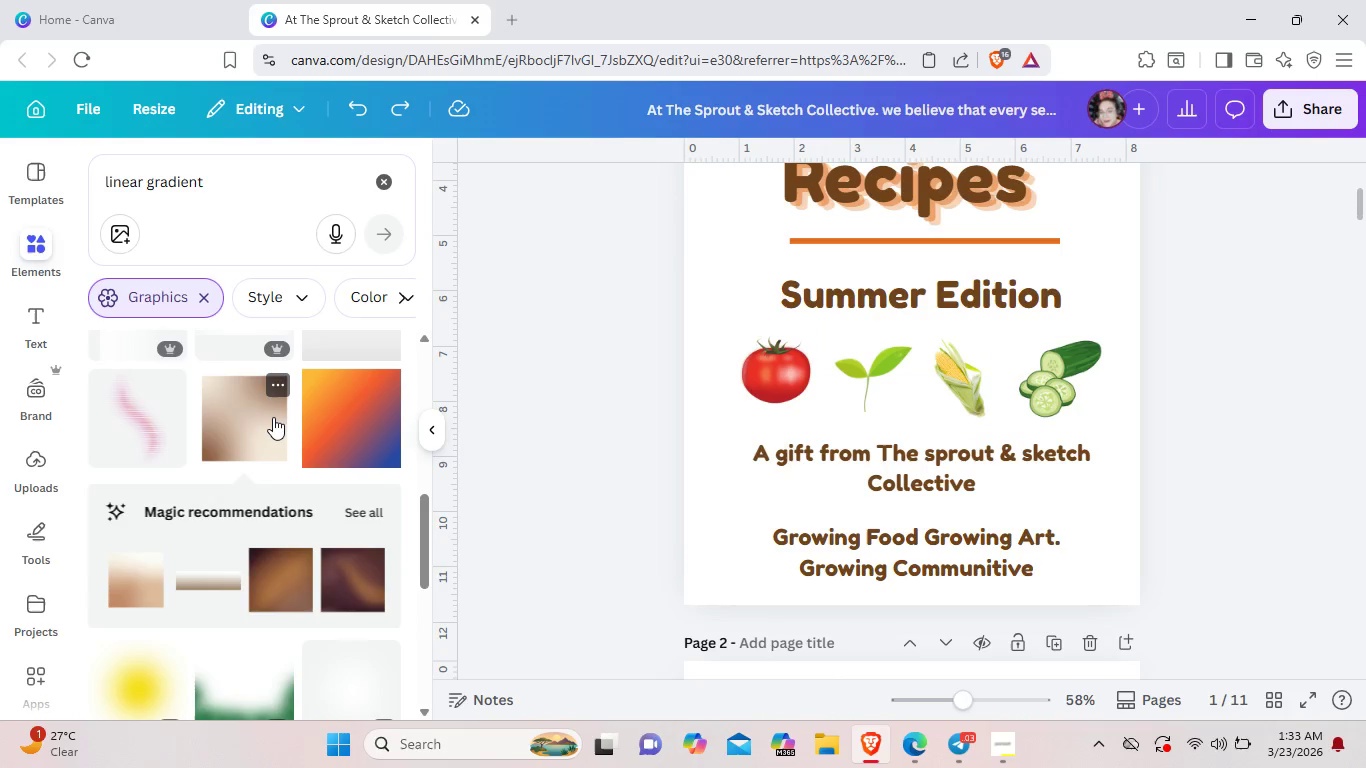 
mouse_move([242, 398])
 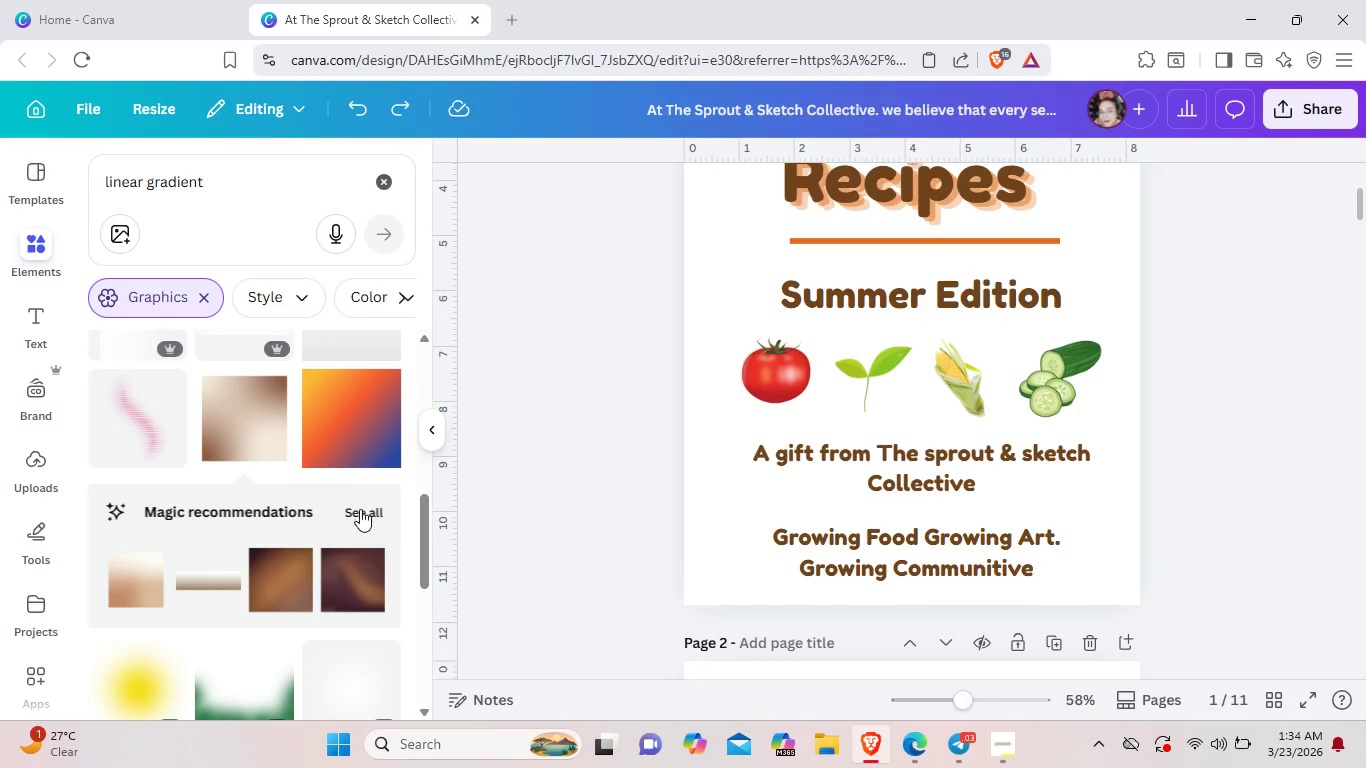 
left_click([360, 509])
 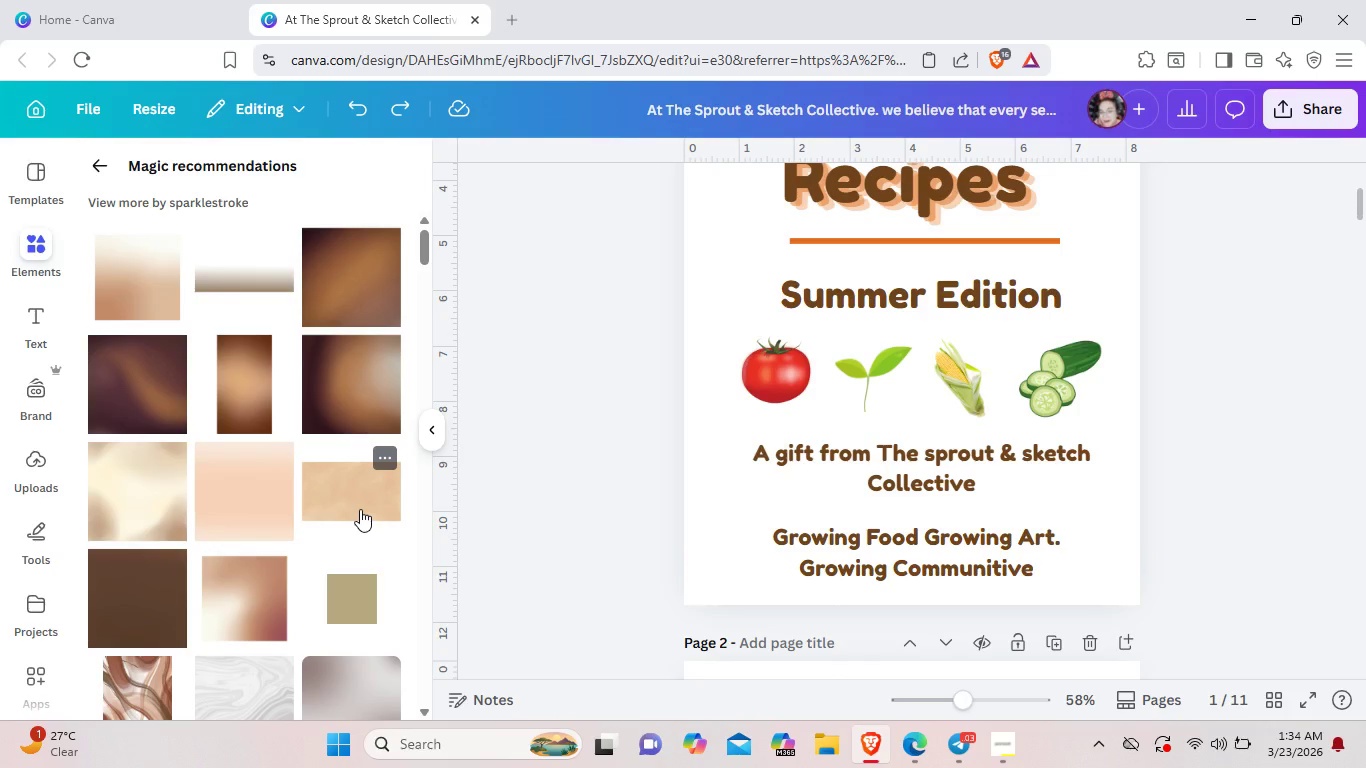 
wait(9.83)
 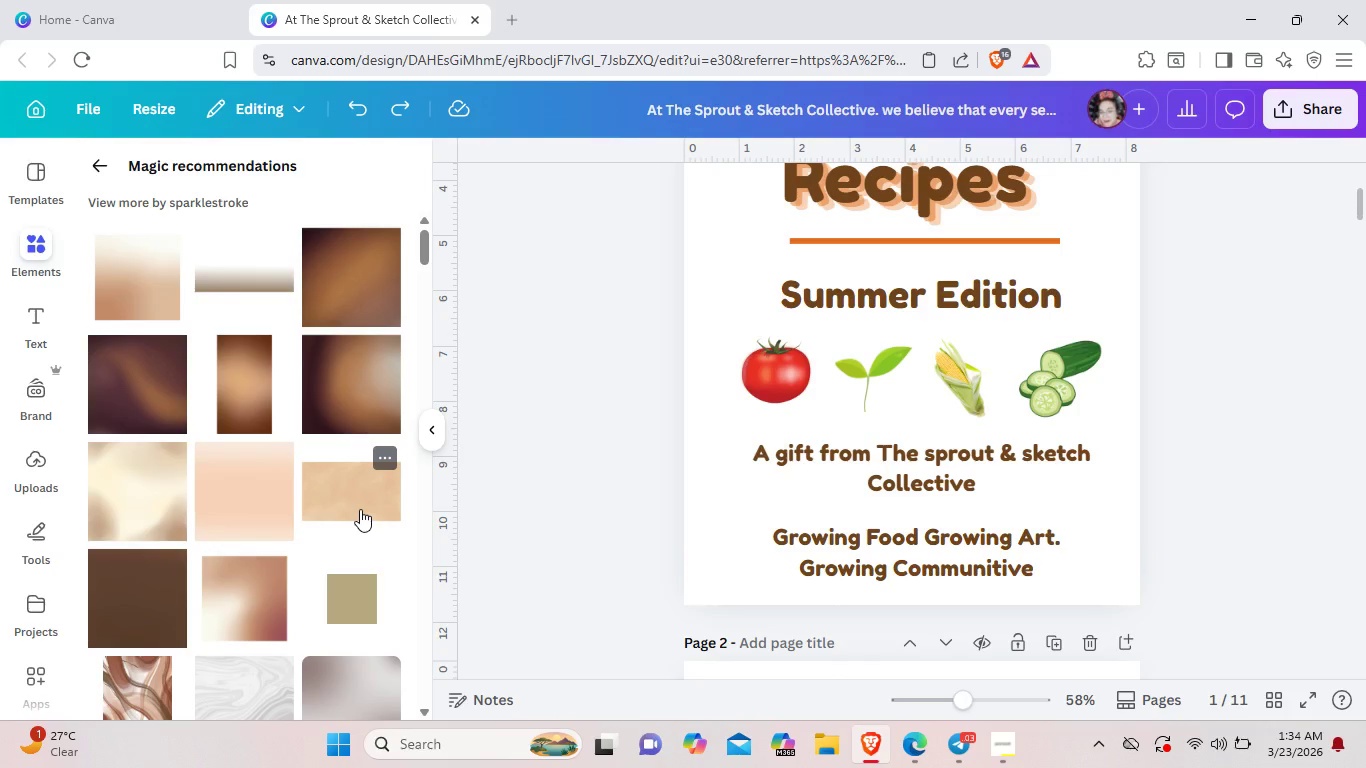 
left_click([243, 493])
 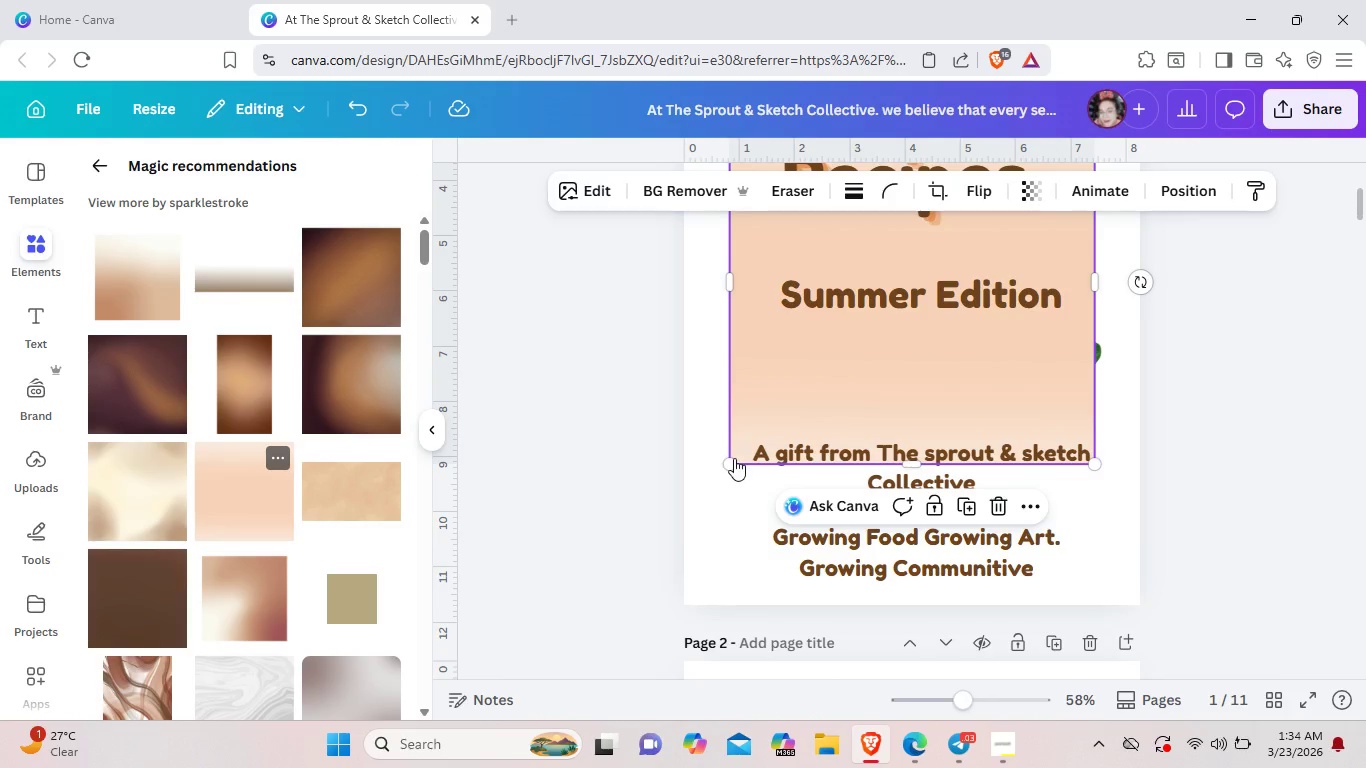 
left_click_drag(start_coordinate=[732, 458], to_coordinate=[727, 570])
 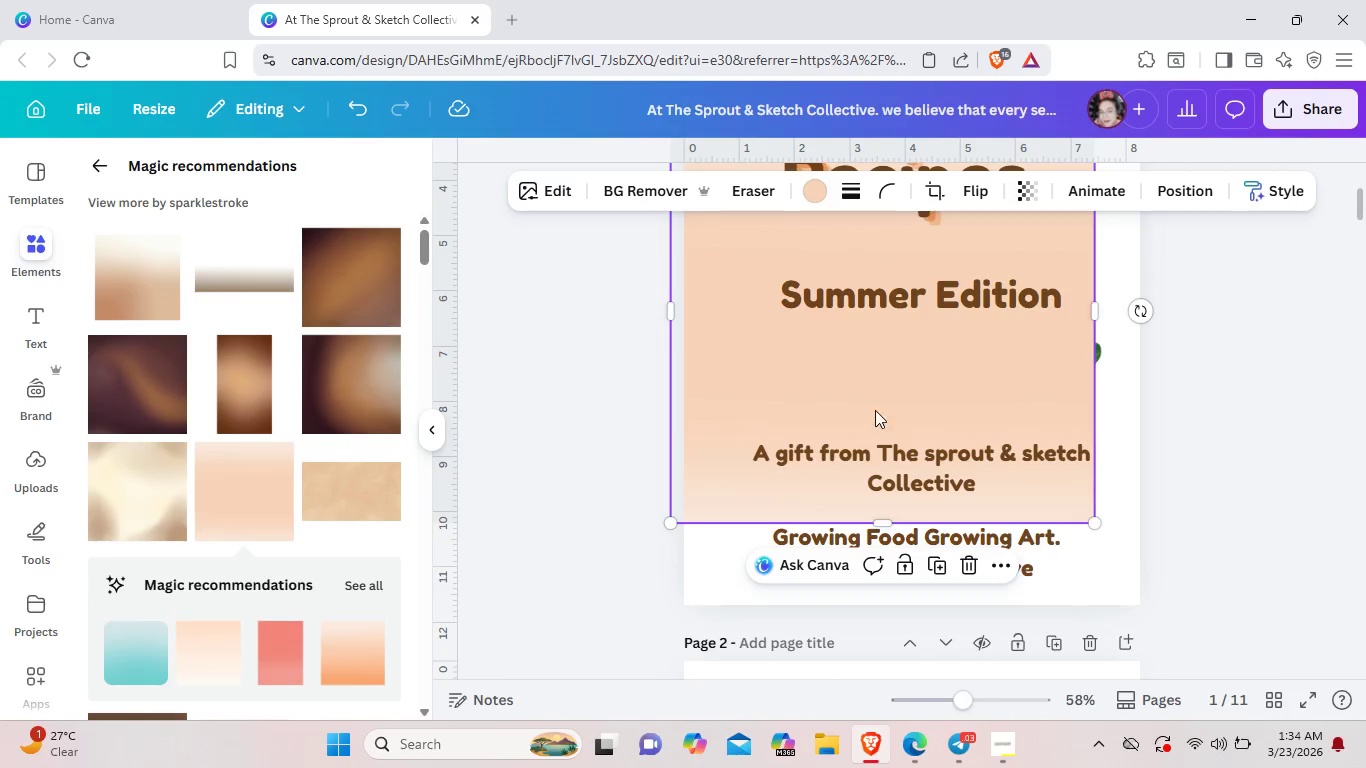 
left_click_drag(start_coordinate=[849, 397], to_coordinate=[880, 475])
 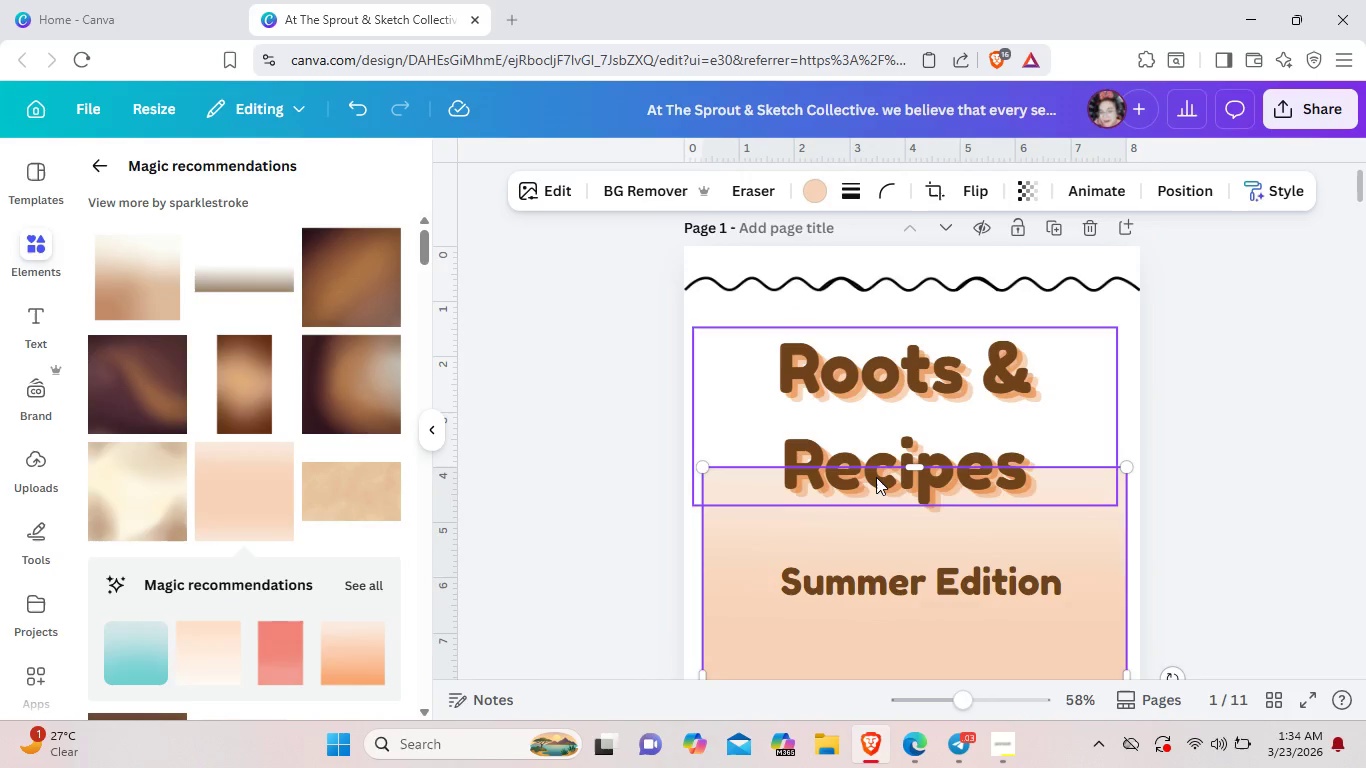 
scroll: coordinate [876, 477], scroll_direction: up, amount: 2.0
 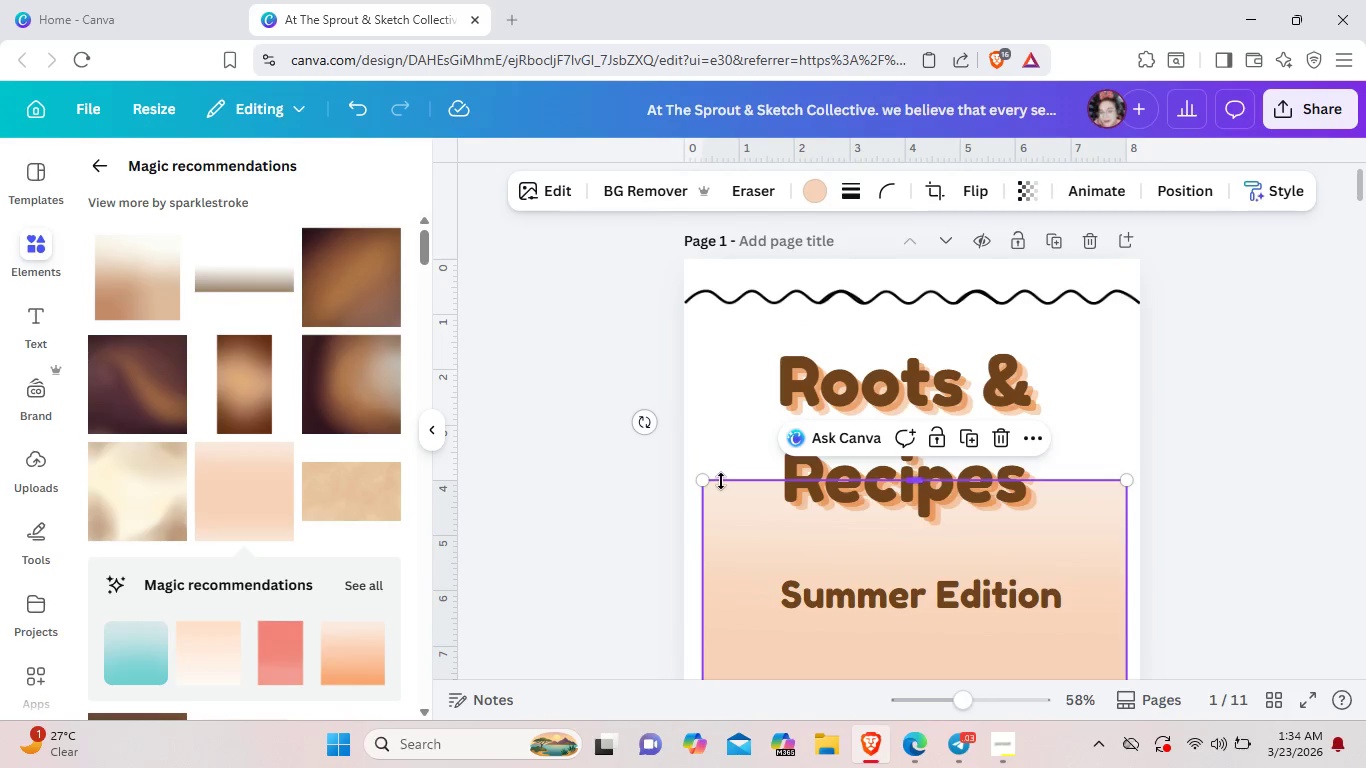 
left_click_drag(start_coordinate=[707, 483], to_coordinate=[715, 265])
 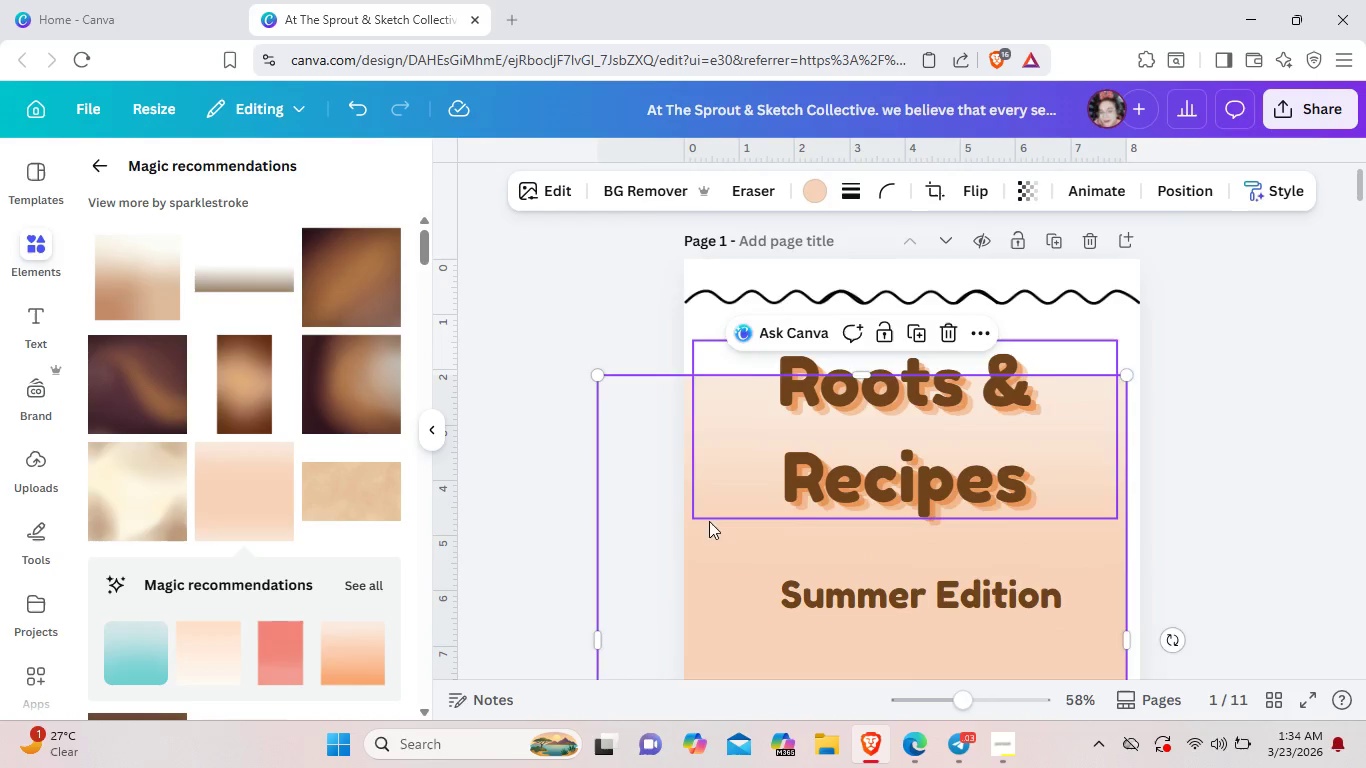 
left_click_drag(start_coordinate=[708, 525], to_coordinate=[755, 393])
 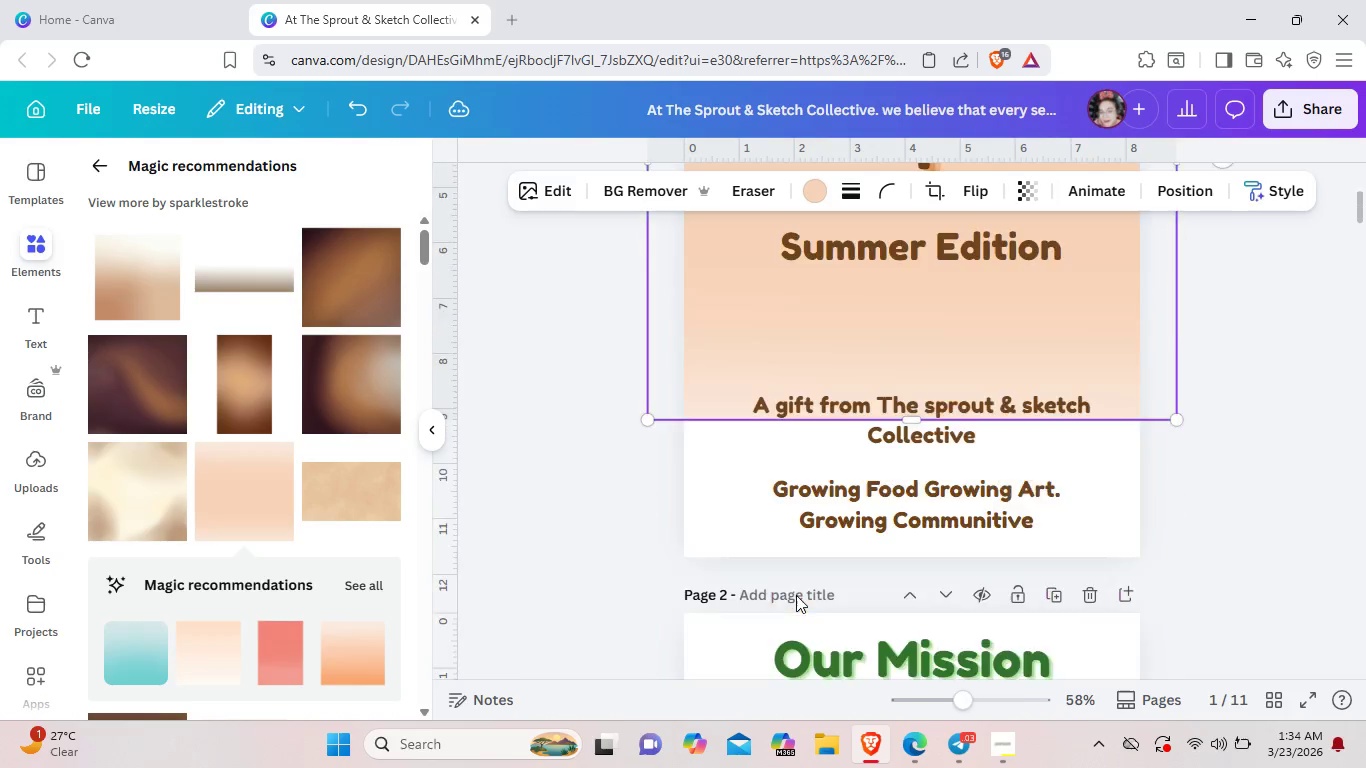 
scroll: coordinate [796, 595], scroll_direction: down, amount: 3.0
 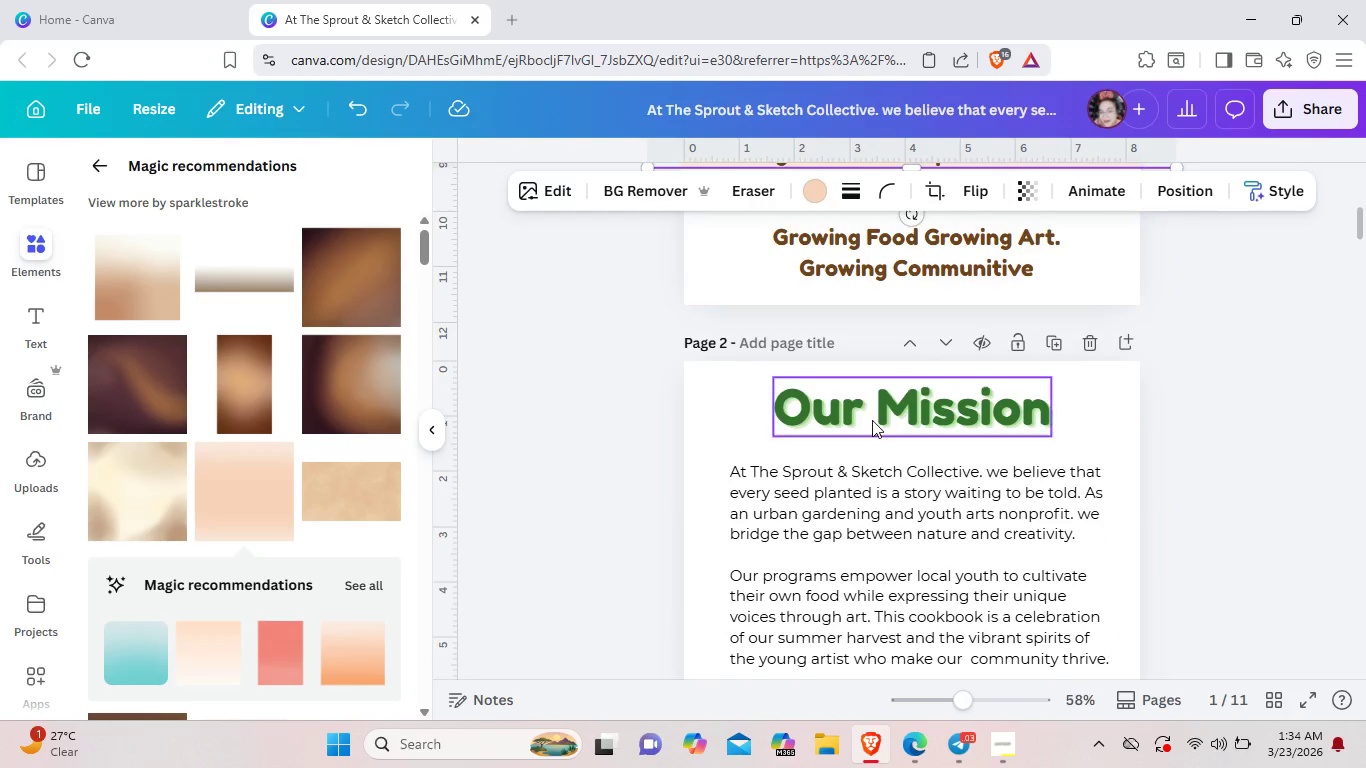 
scroll: coordinate [871, 421], scroll_direction: up, amount: 2.0
 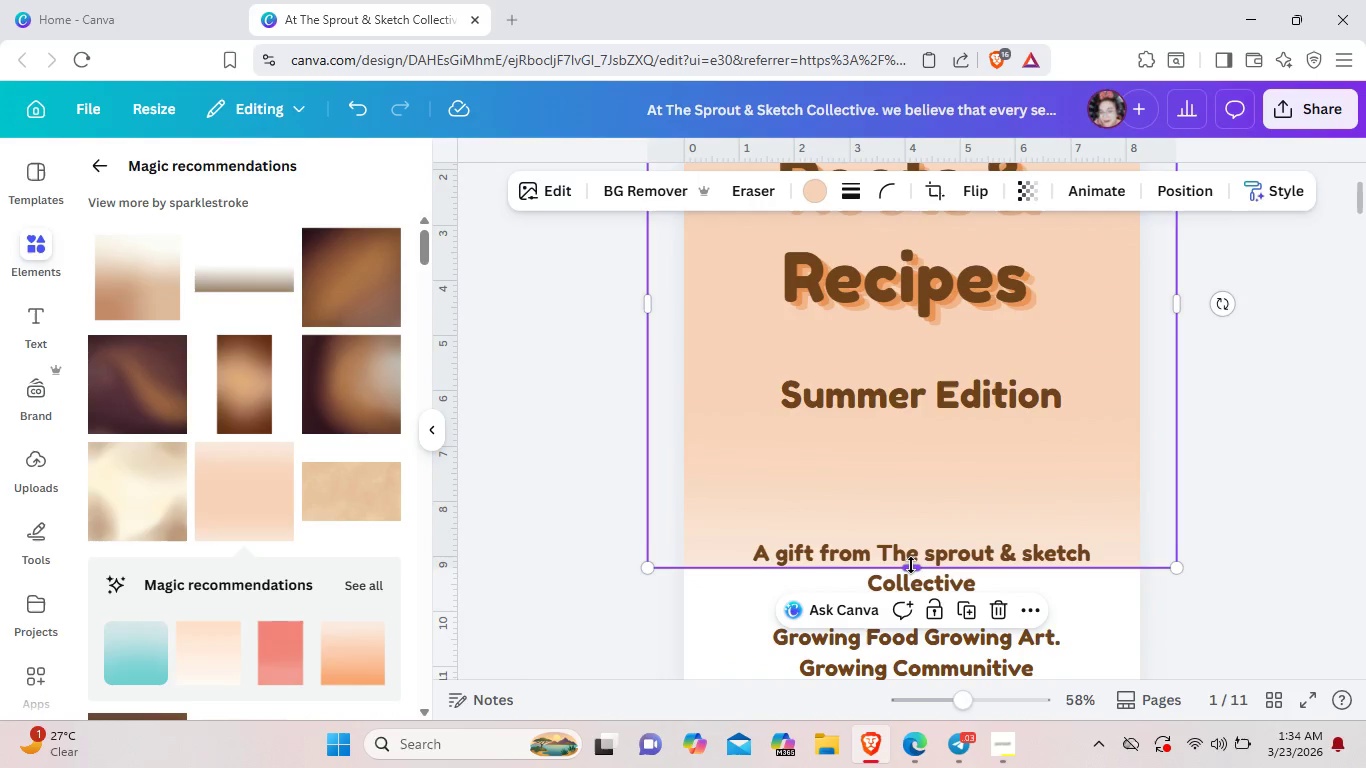 
left_click_drag(start_coordinate=[911, 565], to_coordinate=[917, 611])
 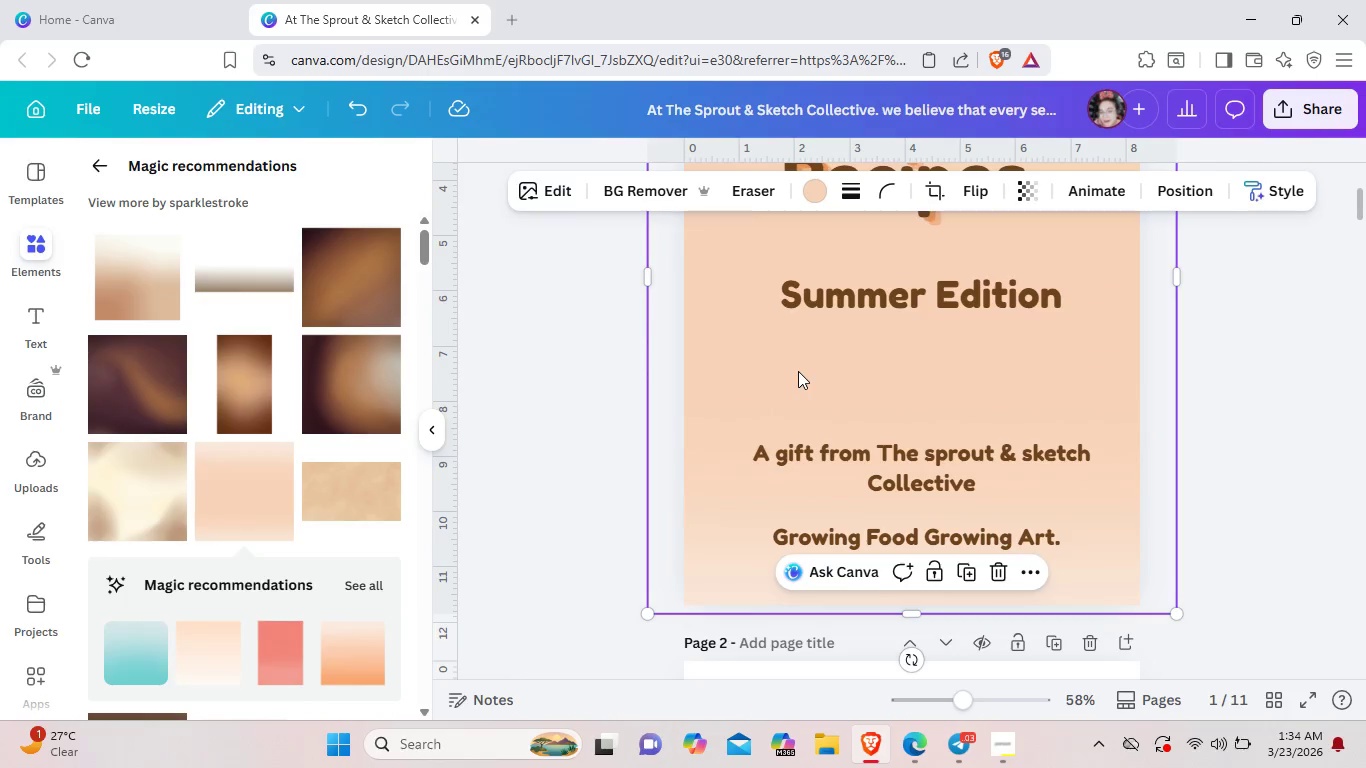 
scroll: coordinate [928, 657], scroll_direction: down, amount: 1.0
 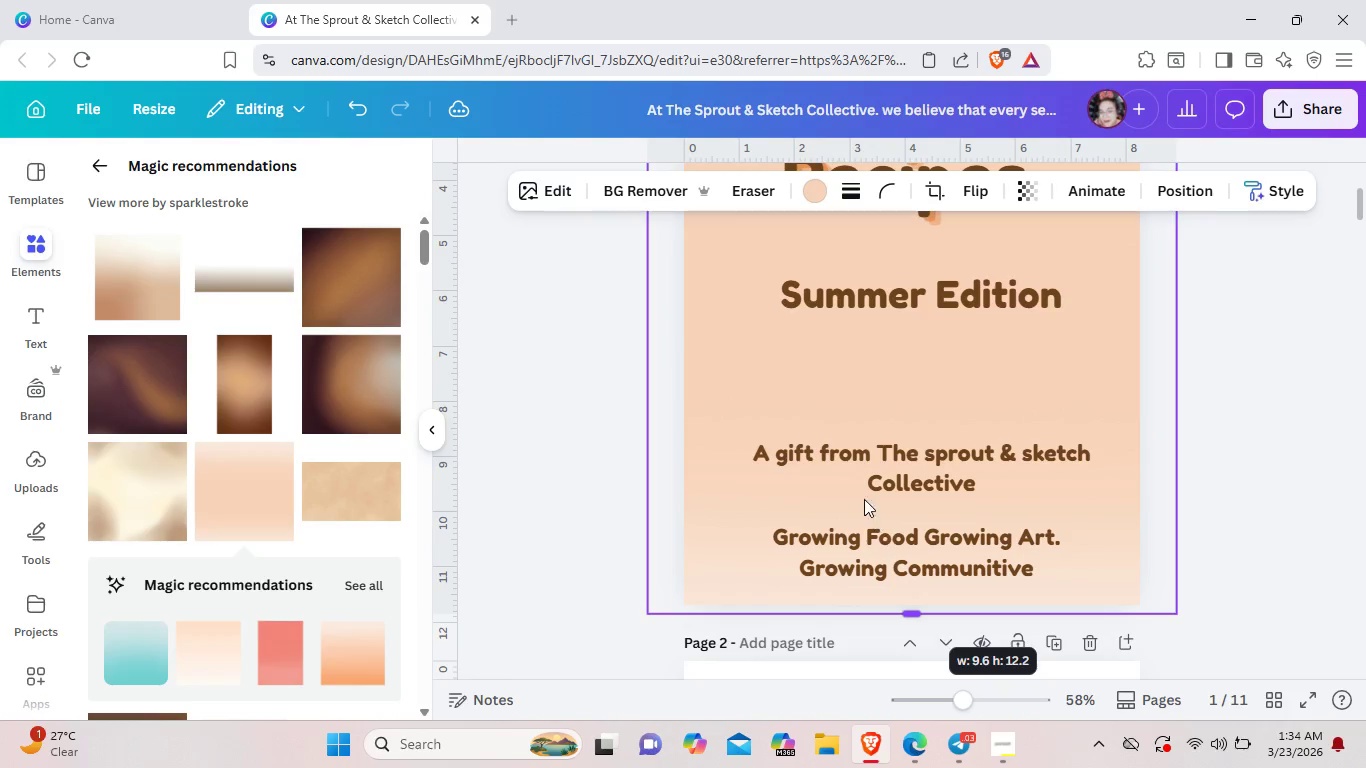 
right_click([798, 371])
 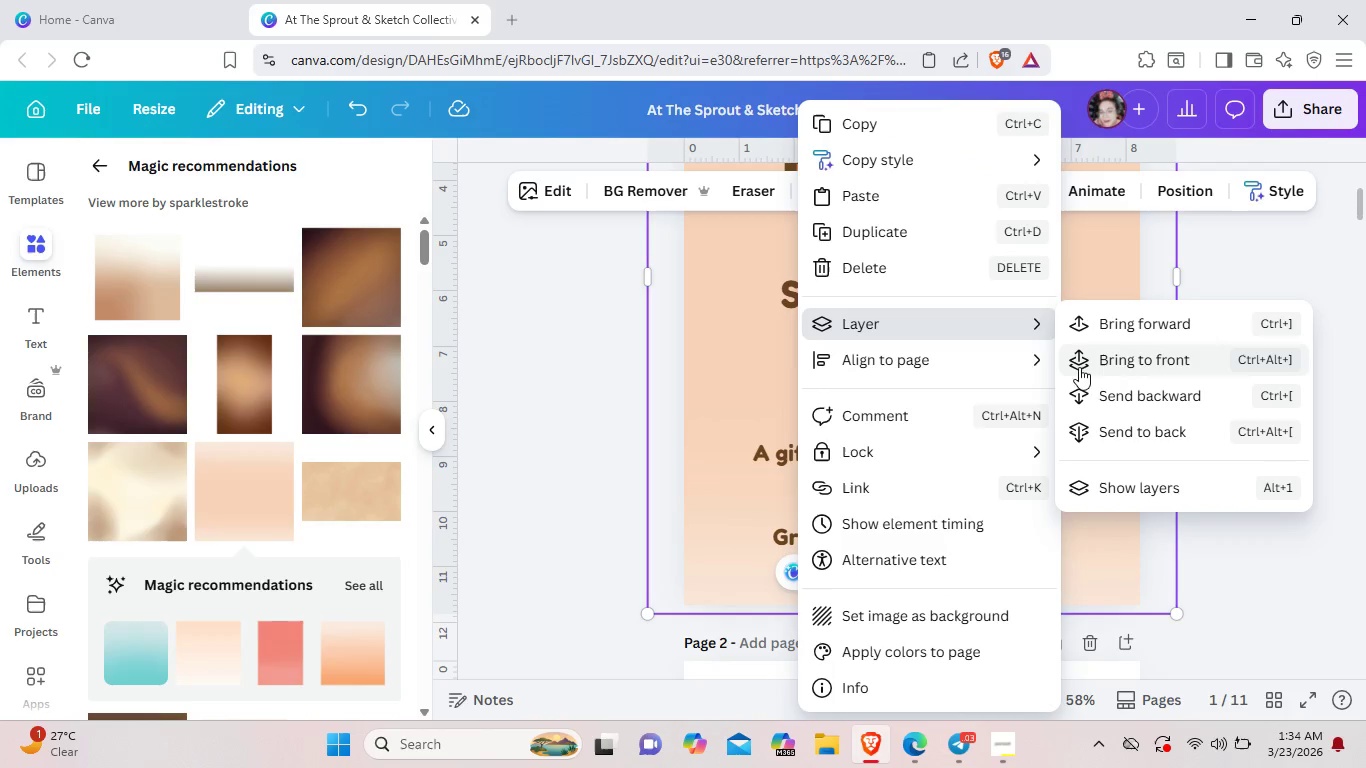 
left_click([1087, 386])
 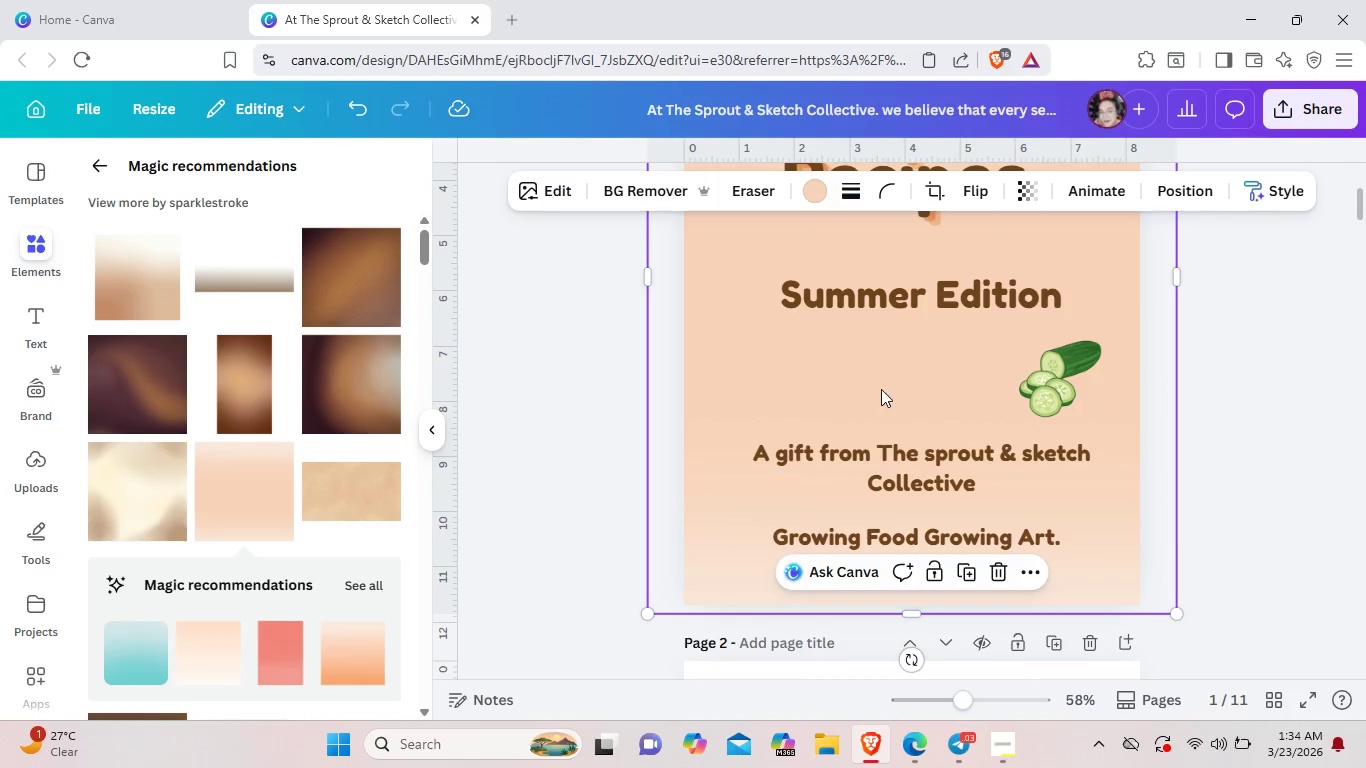 
right_click([880, 388])
 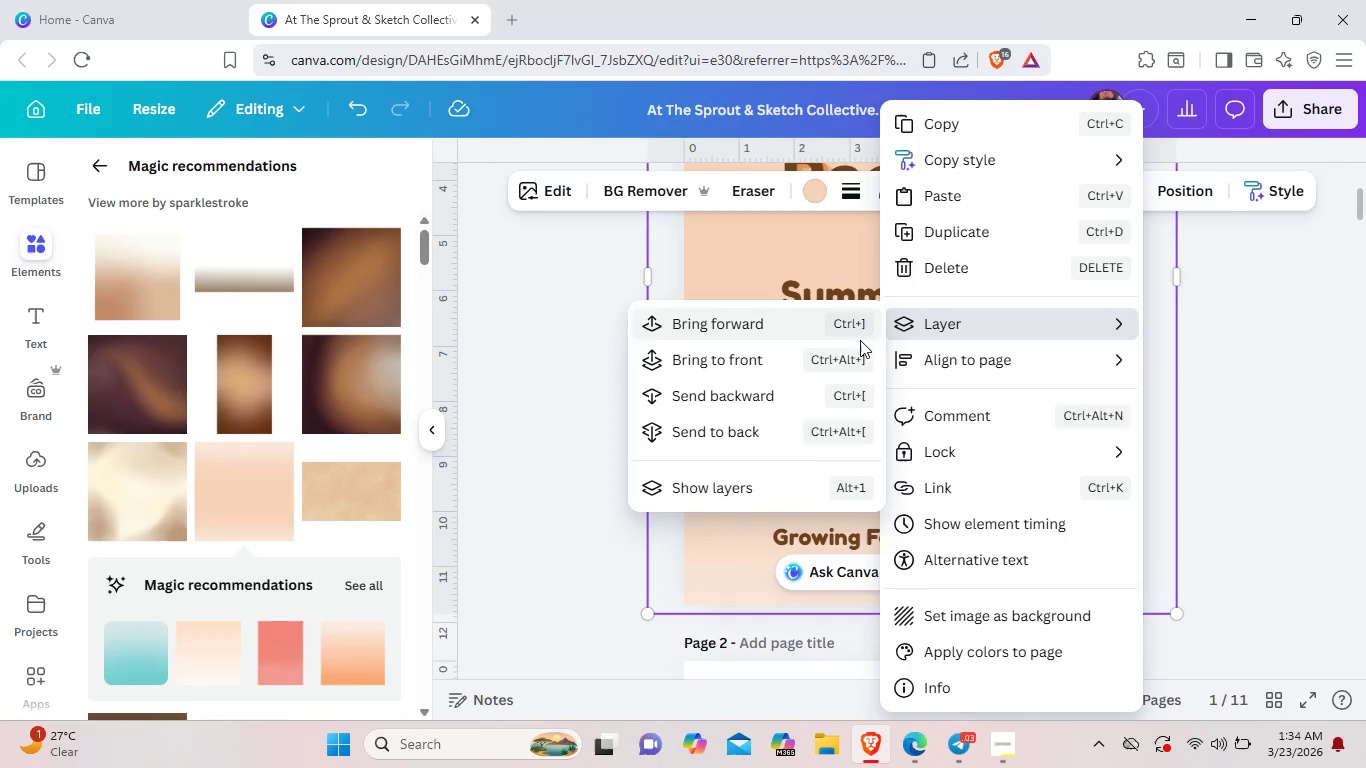 
wait(5.52)
 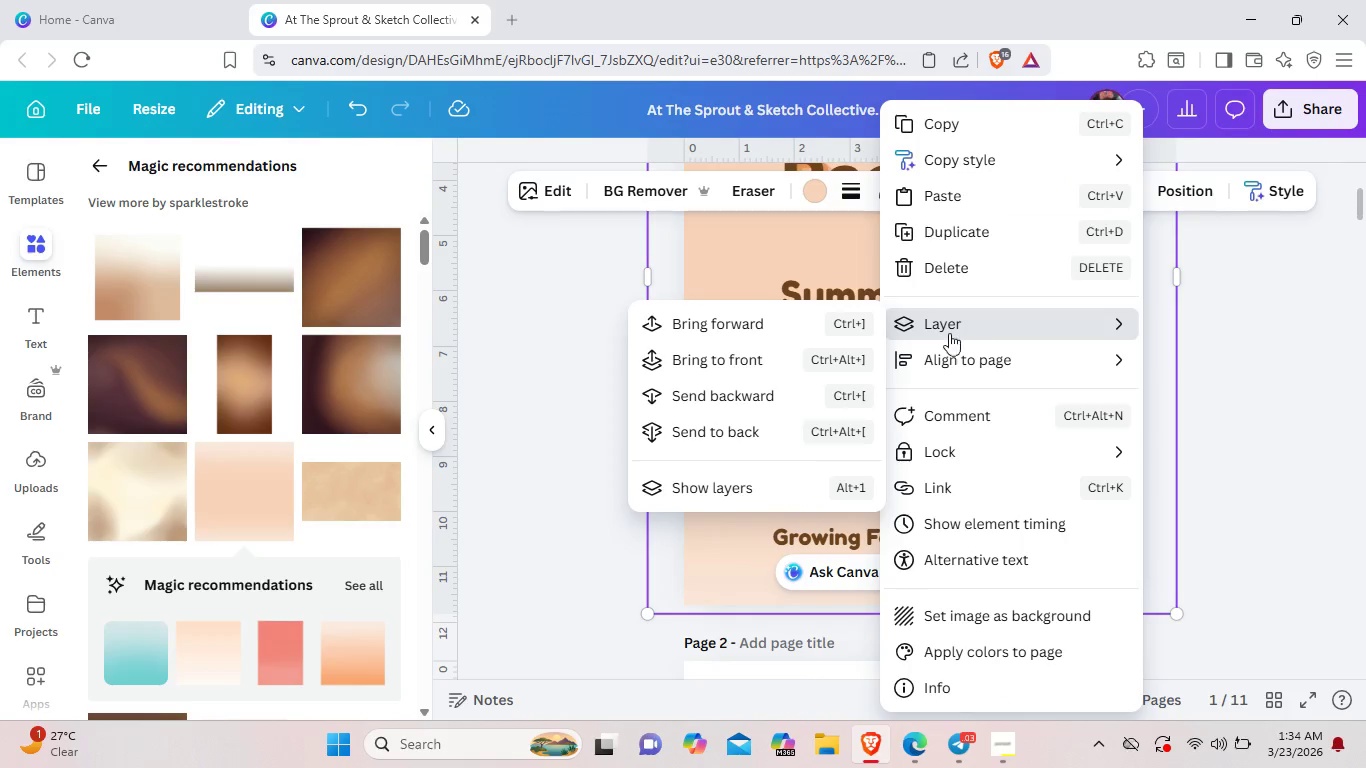 
left_click([774, 388])
 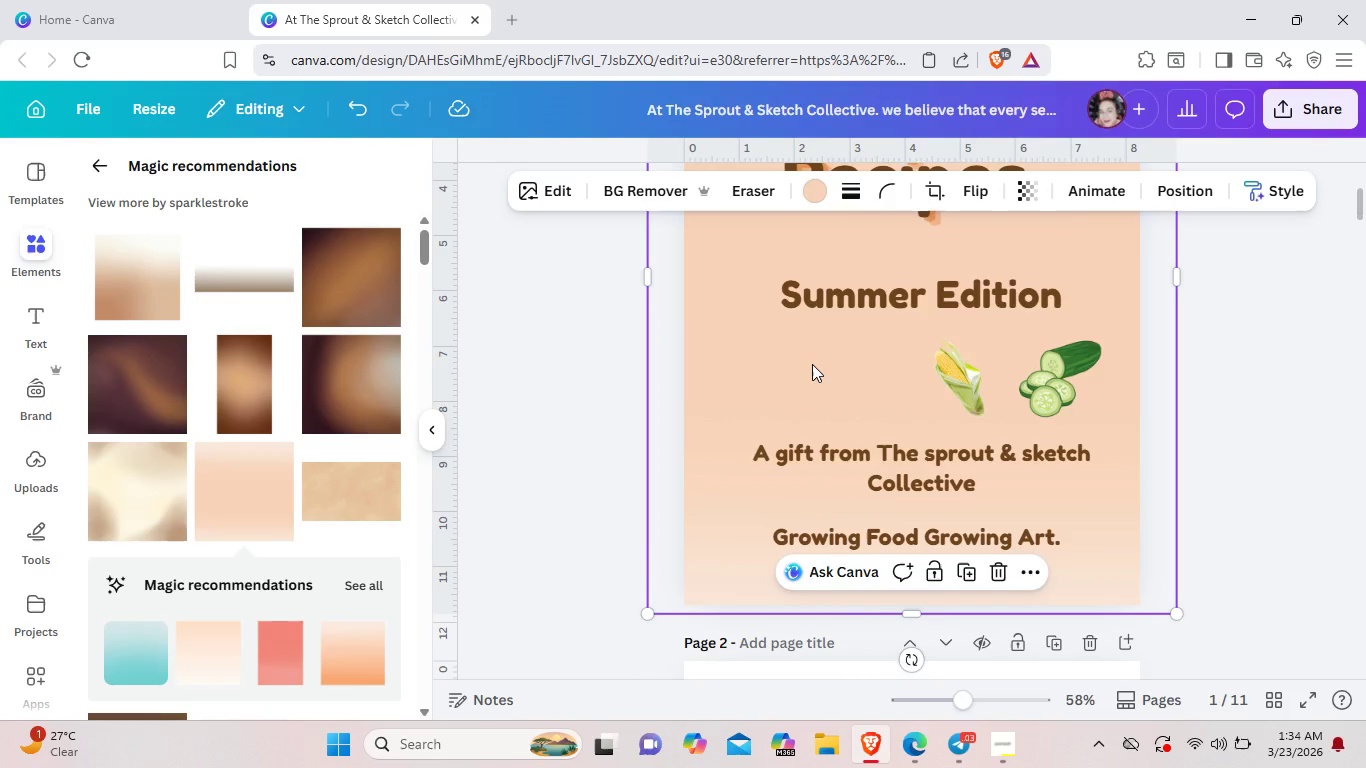 
right_click([812, 364])
 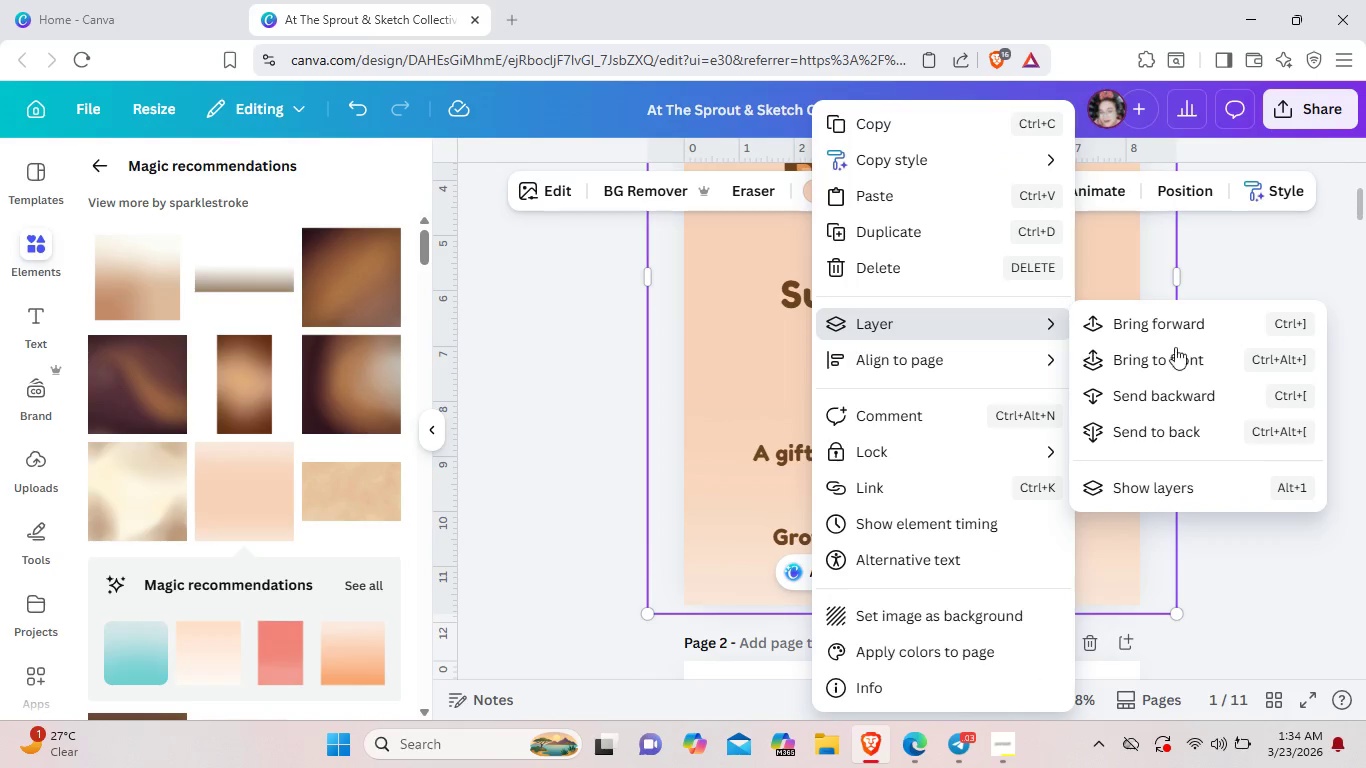 
left_click([1123, 394])
 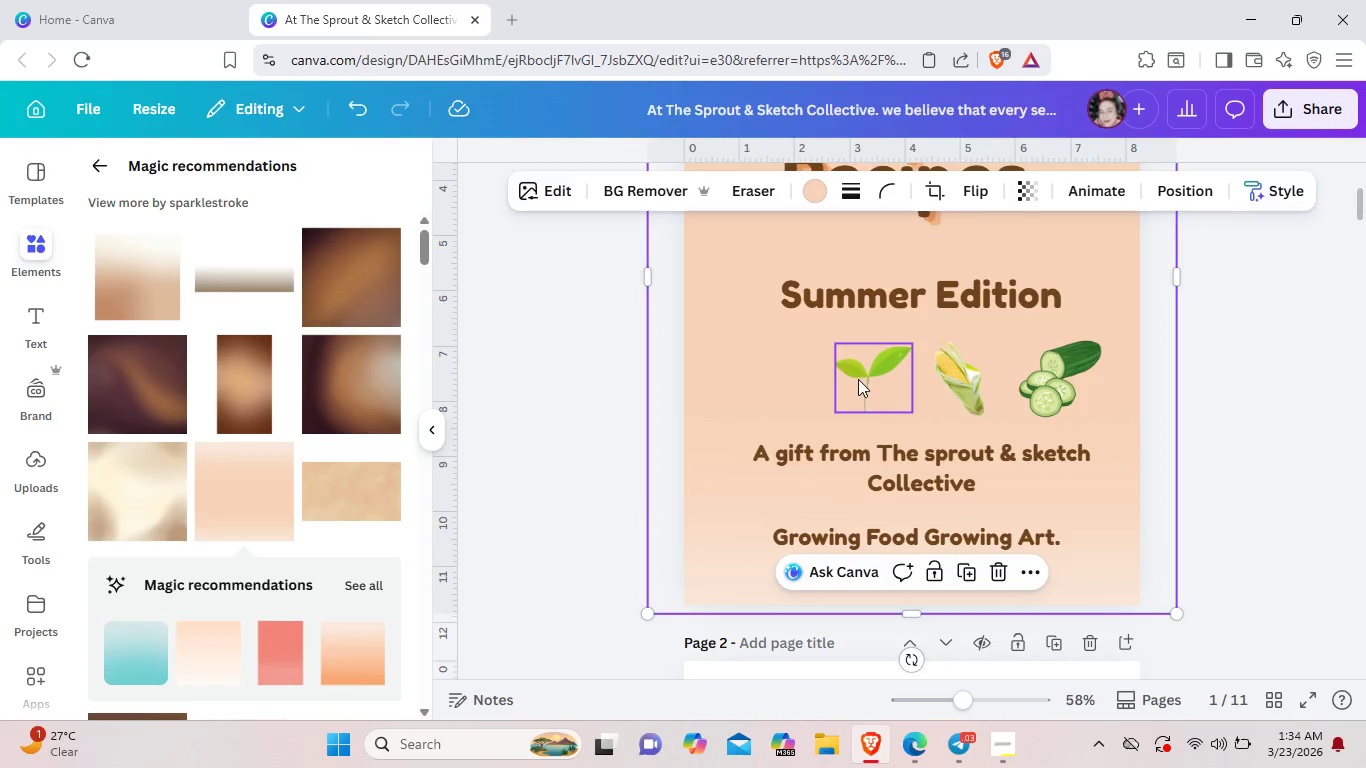 
right_click([858, 379])
 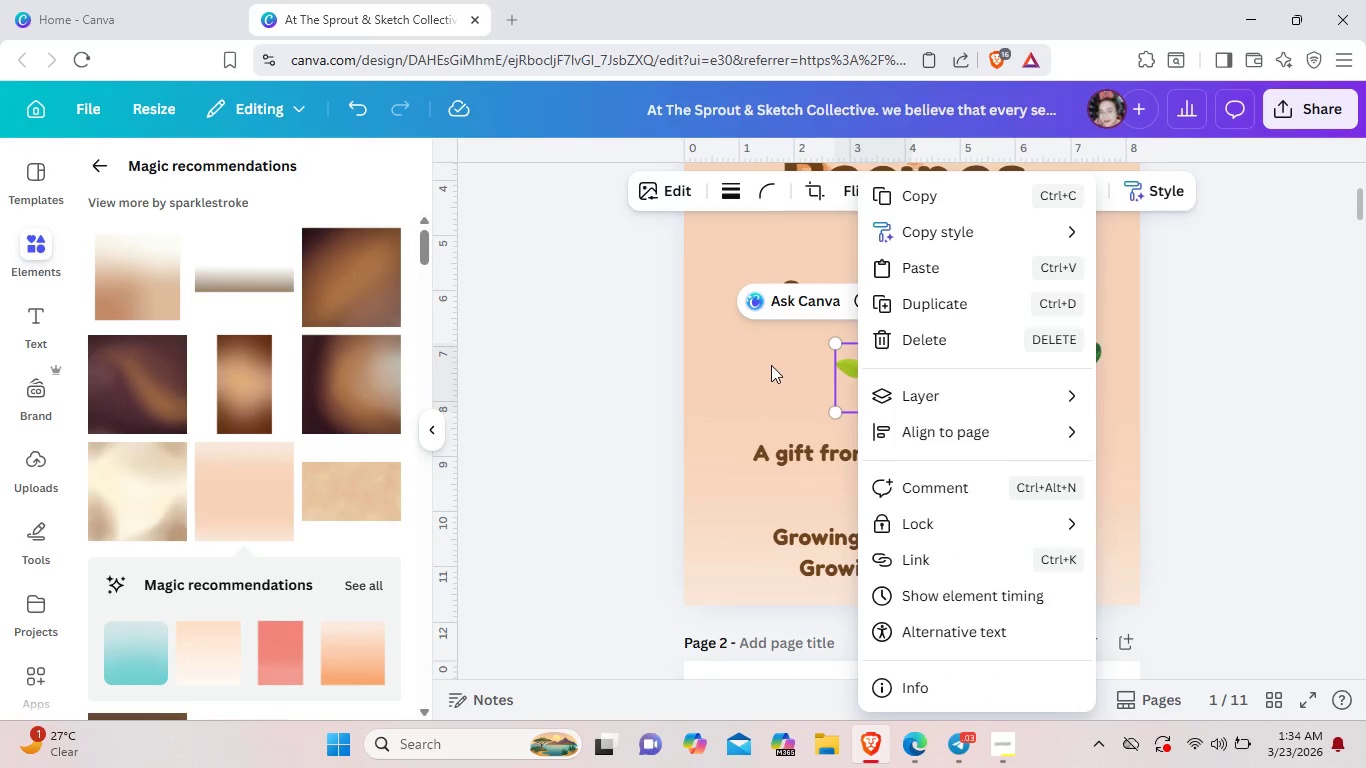 
left_click([771, 365])
 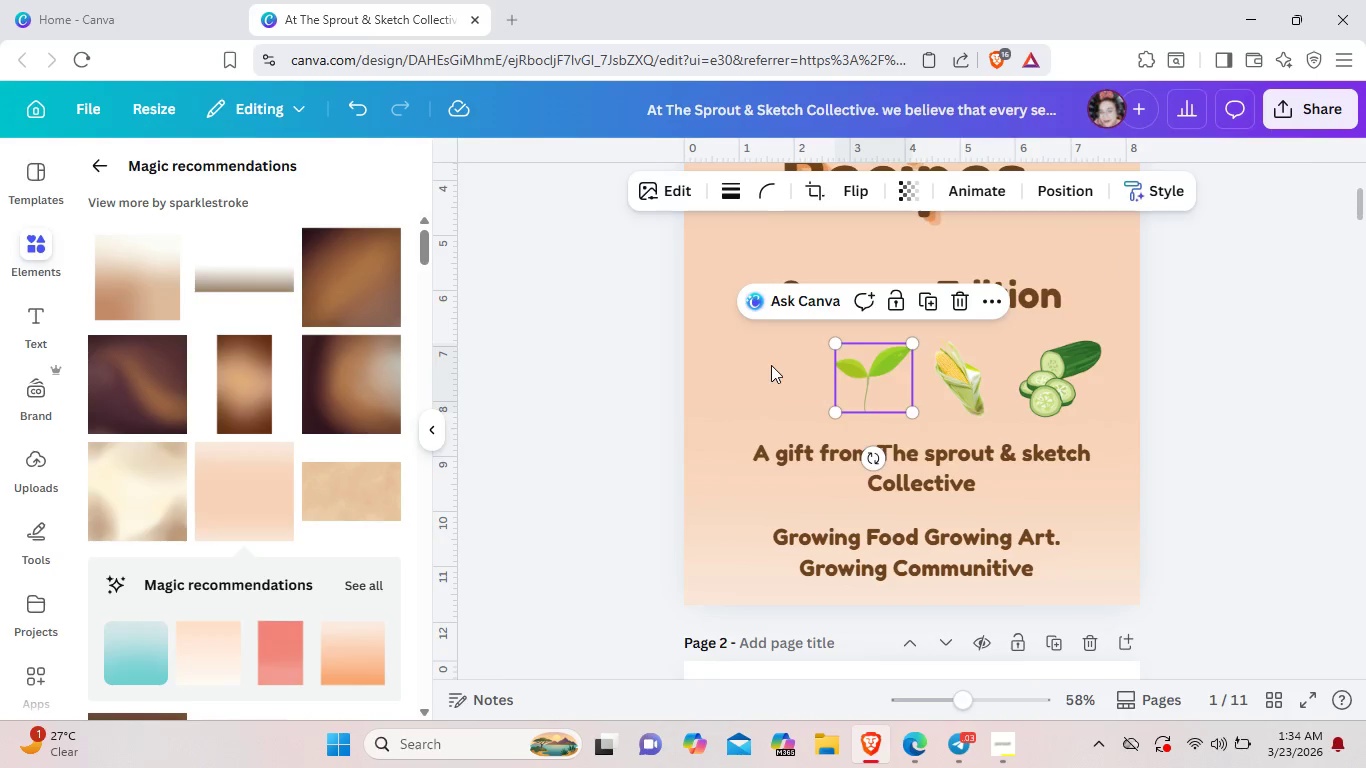 
right_click([771, 365])
 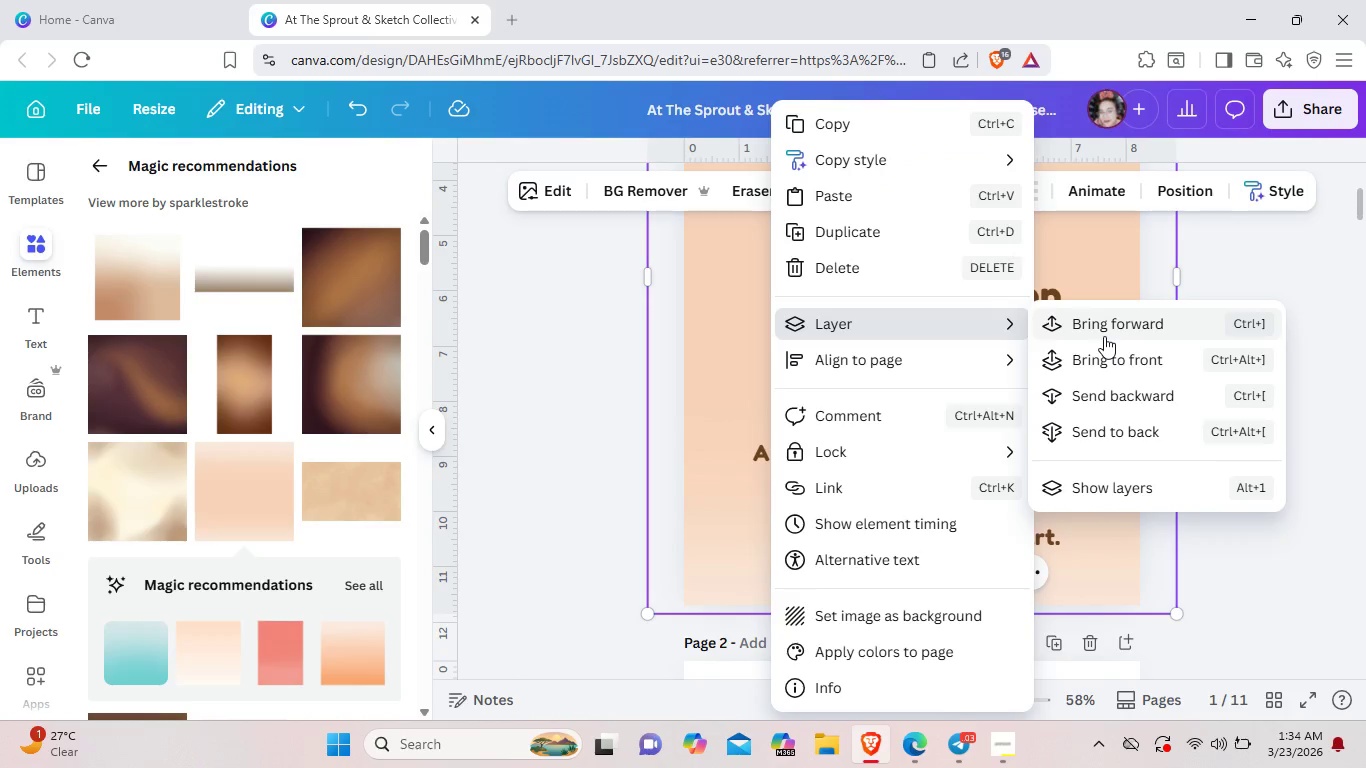 
left_click([1092, 392])
 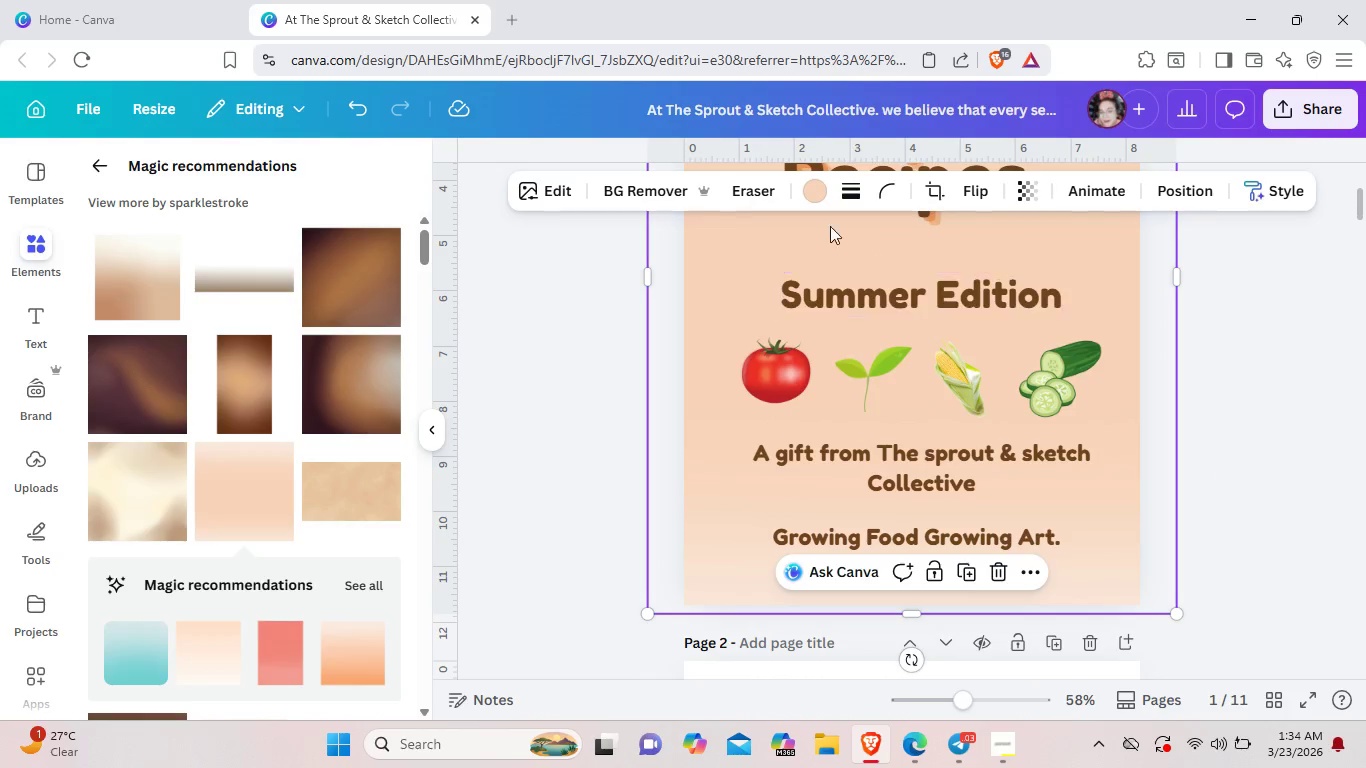 
left_click([818, 195])
 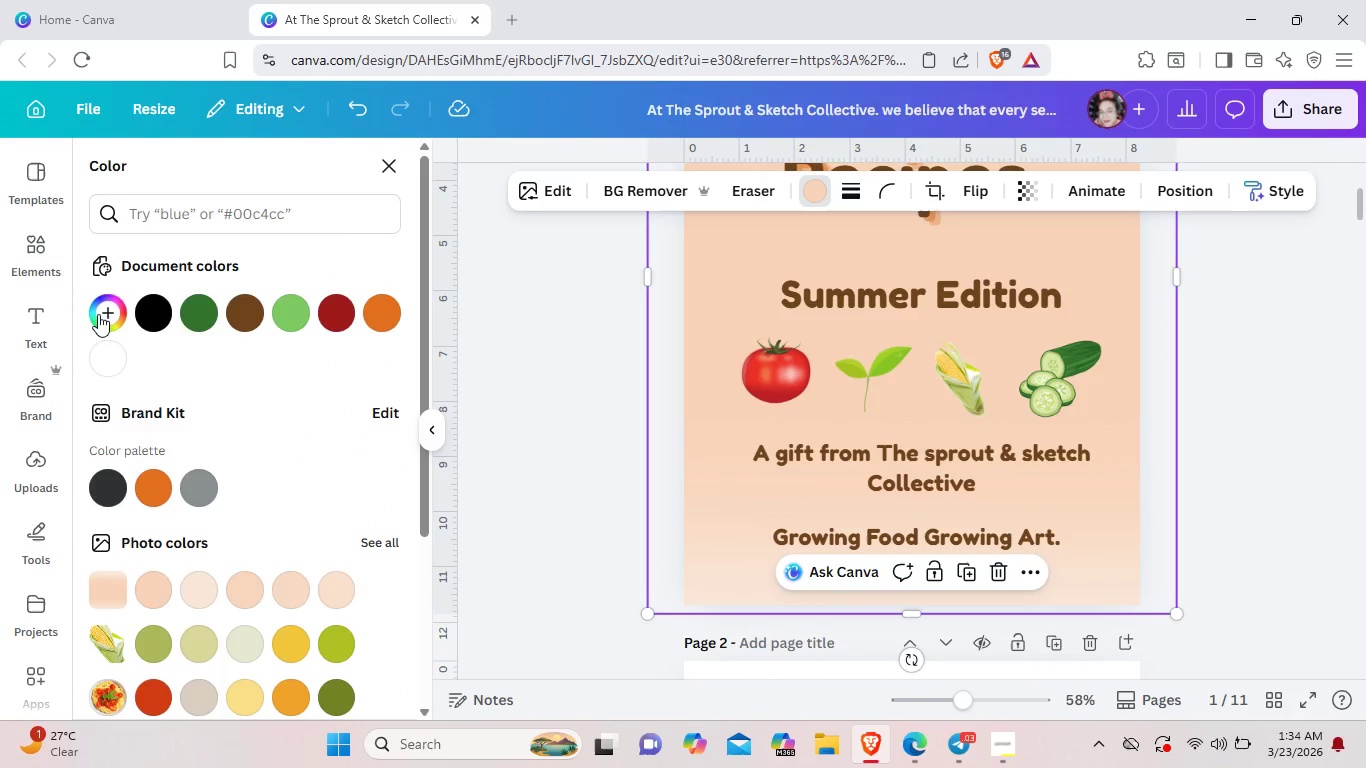 
left_click([104, 310])
 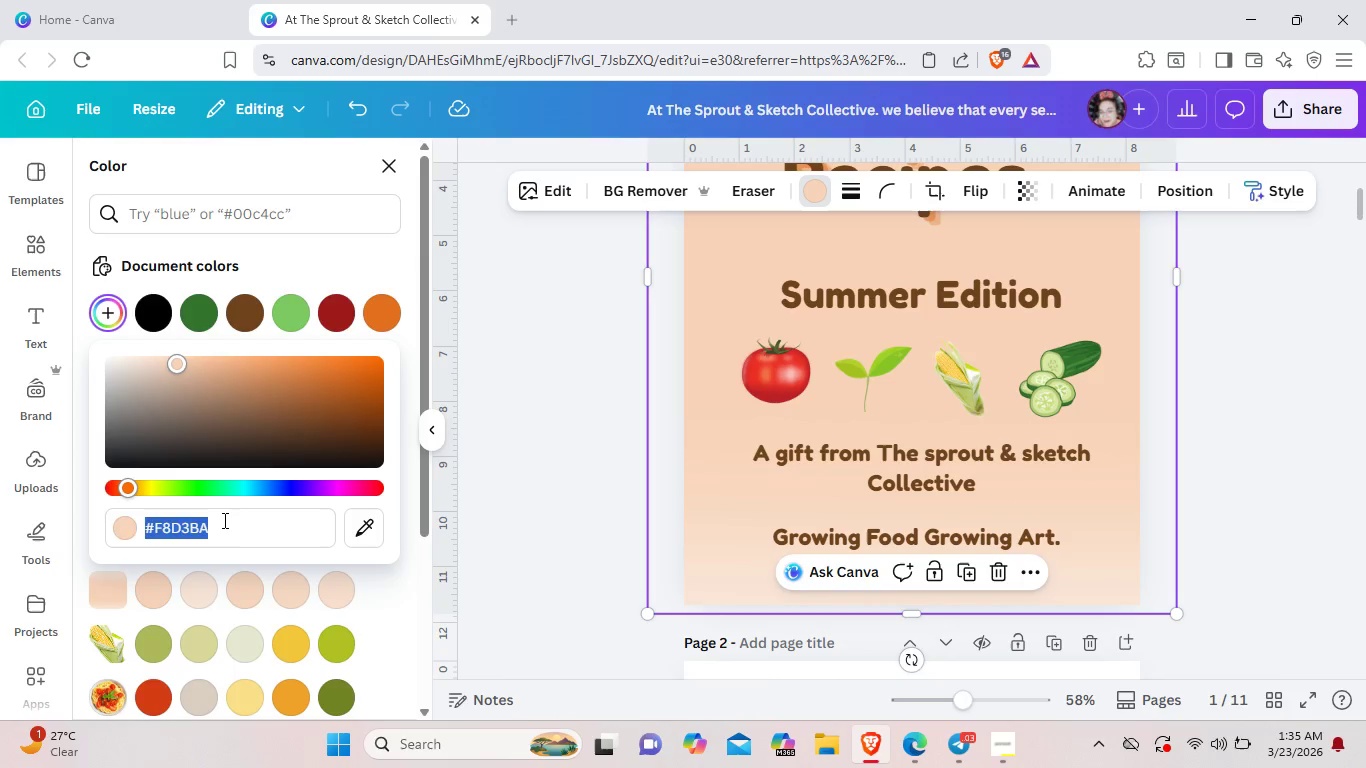 
wait(6.42)
 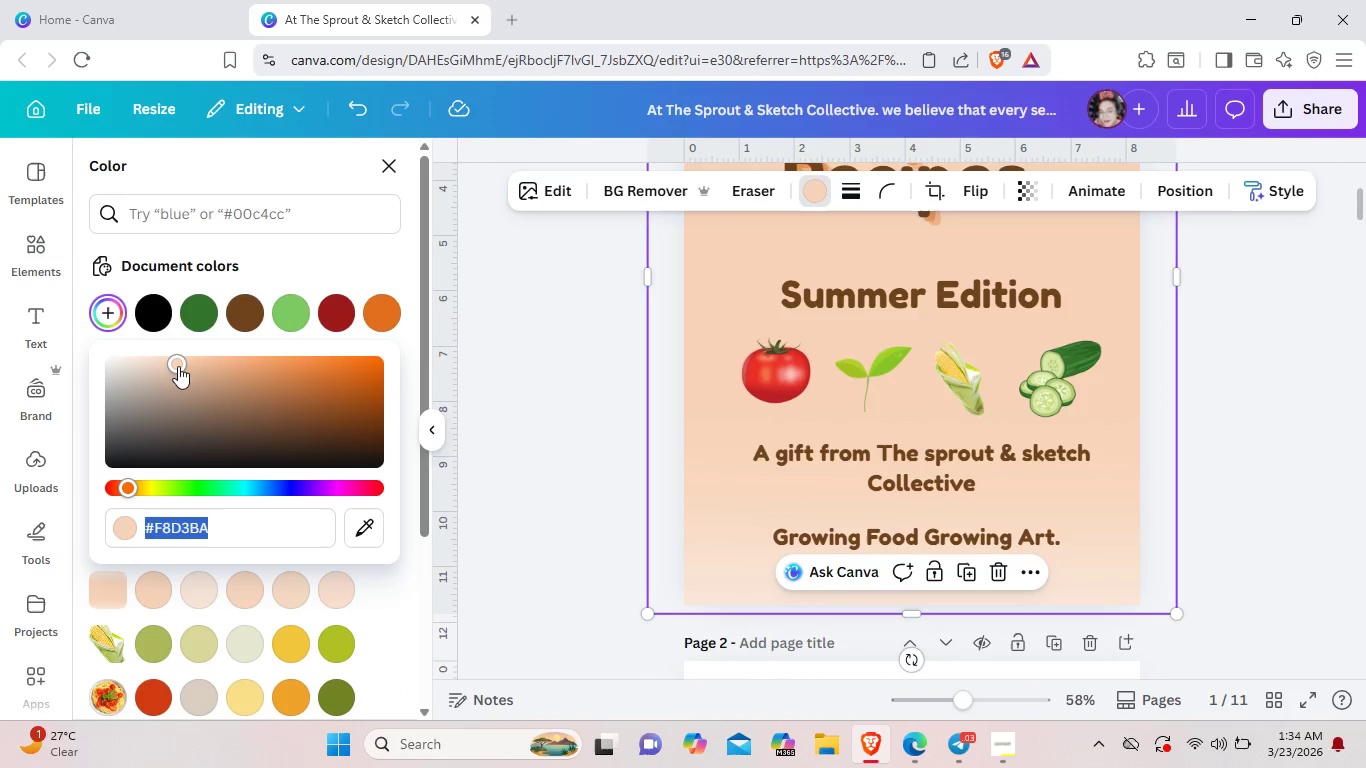 
key(Backspace)
 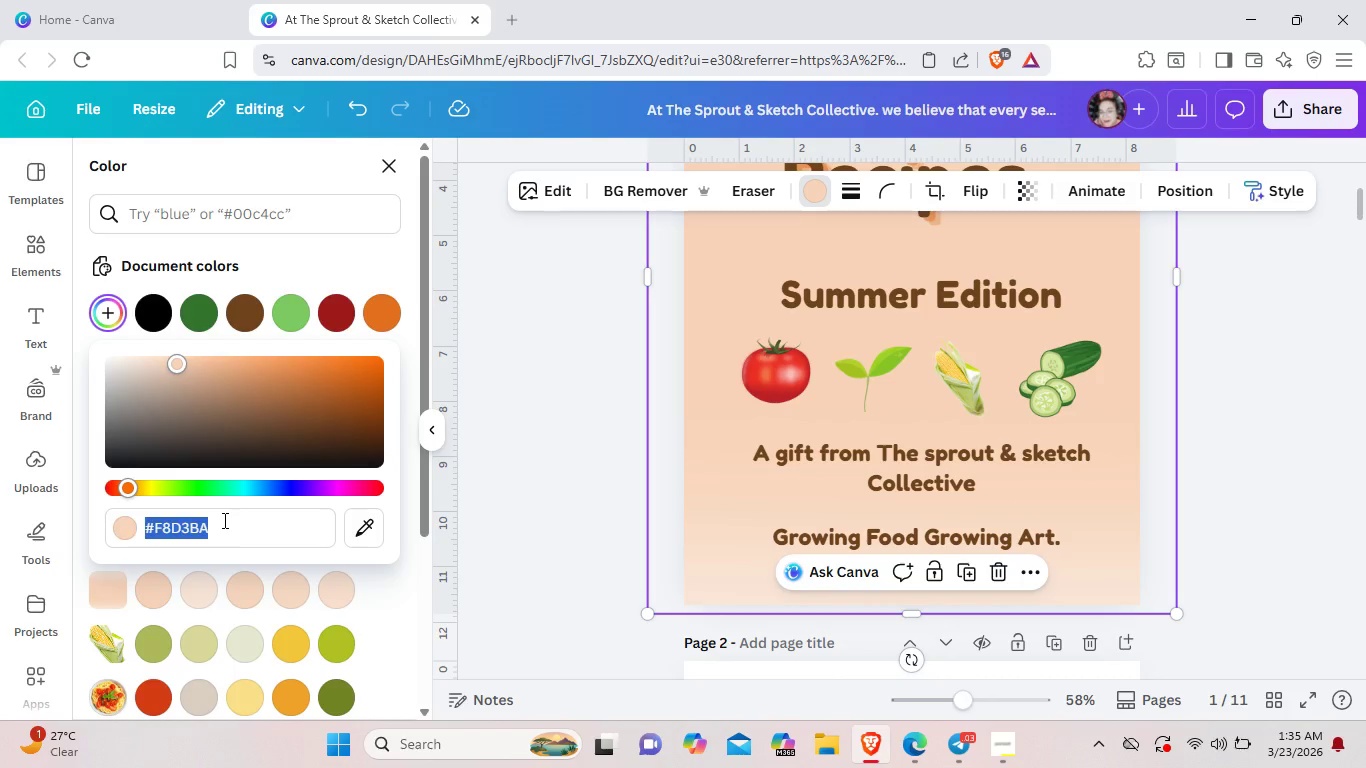 
key(Backspace)
 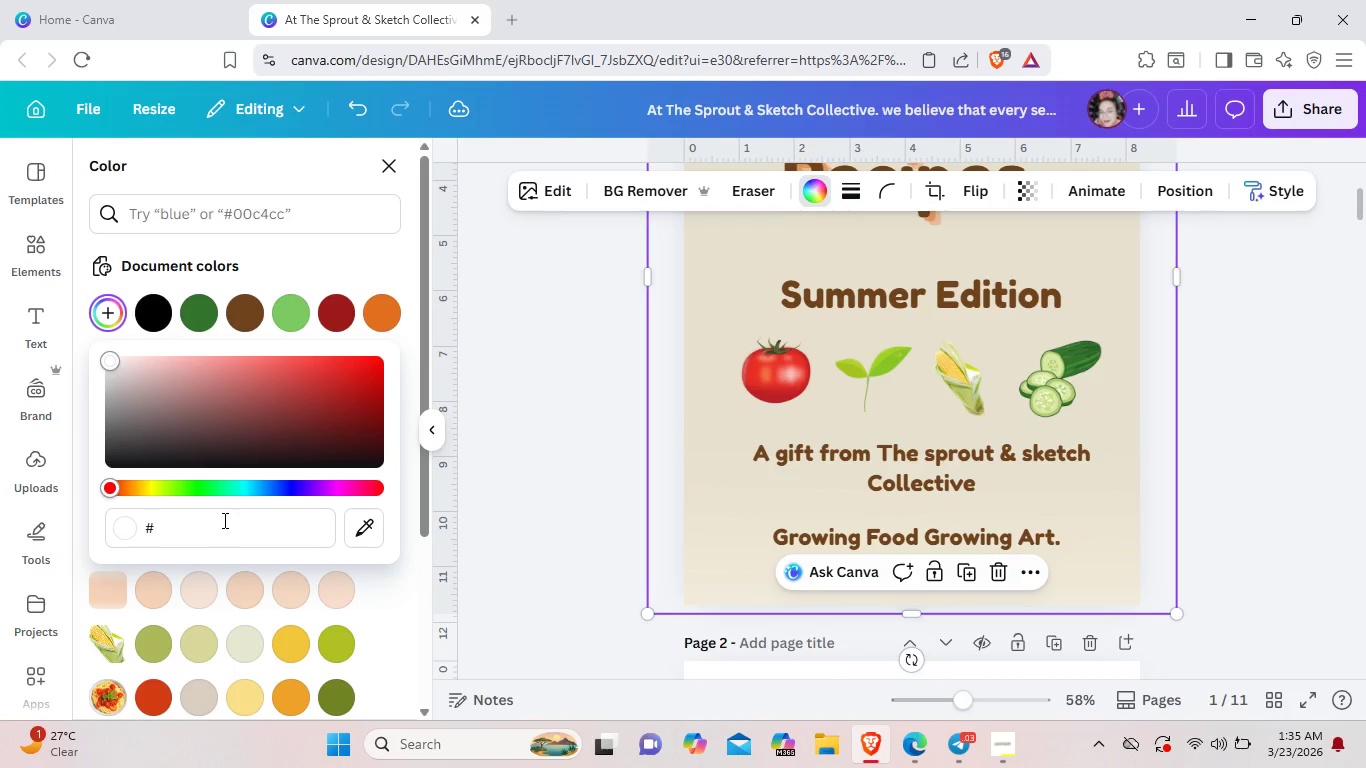 
key(Backspace)
 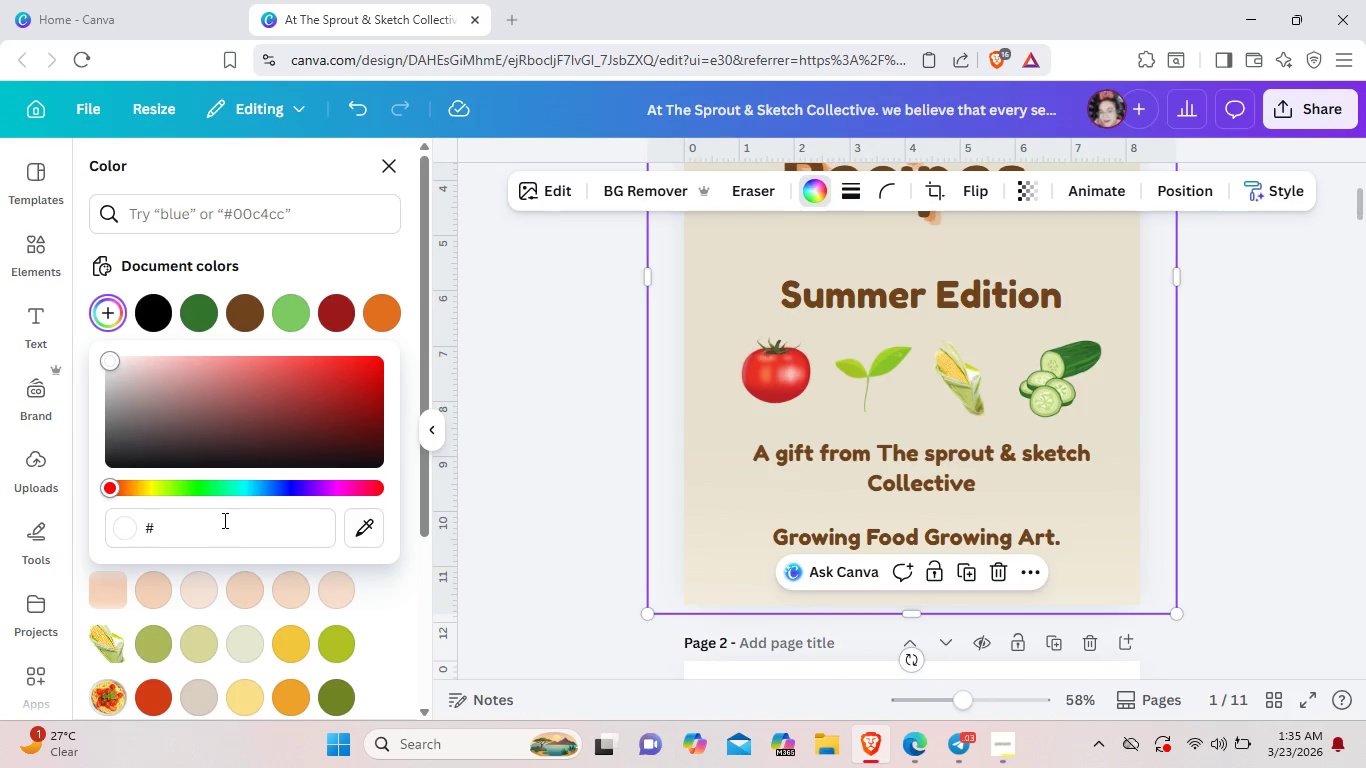 
wait(6.11)
 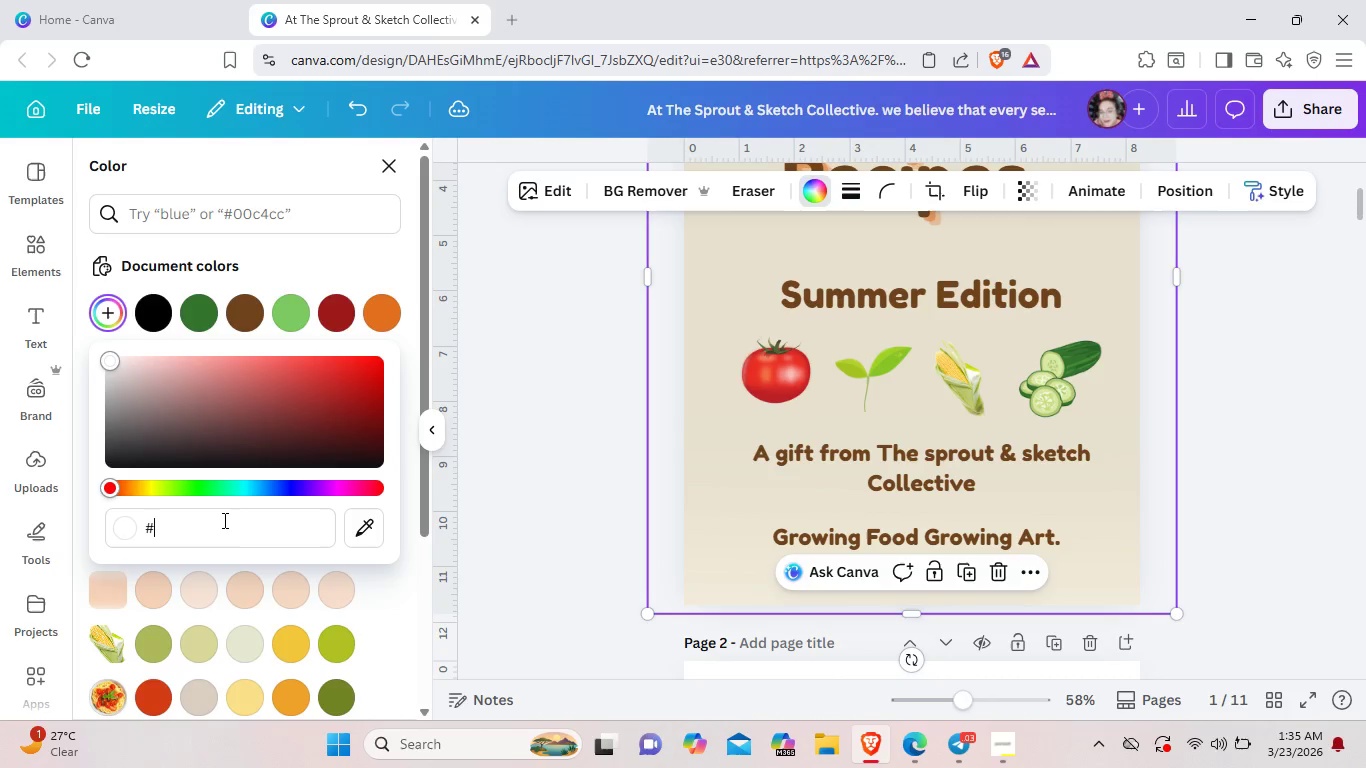 
type(fed7aa)
 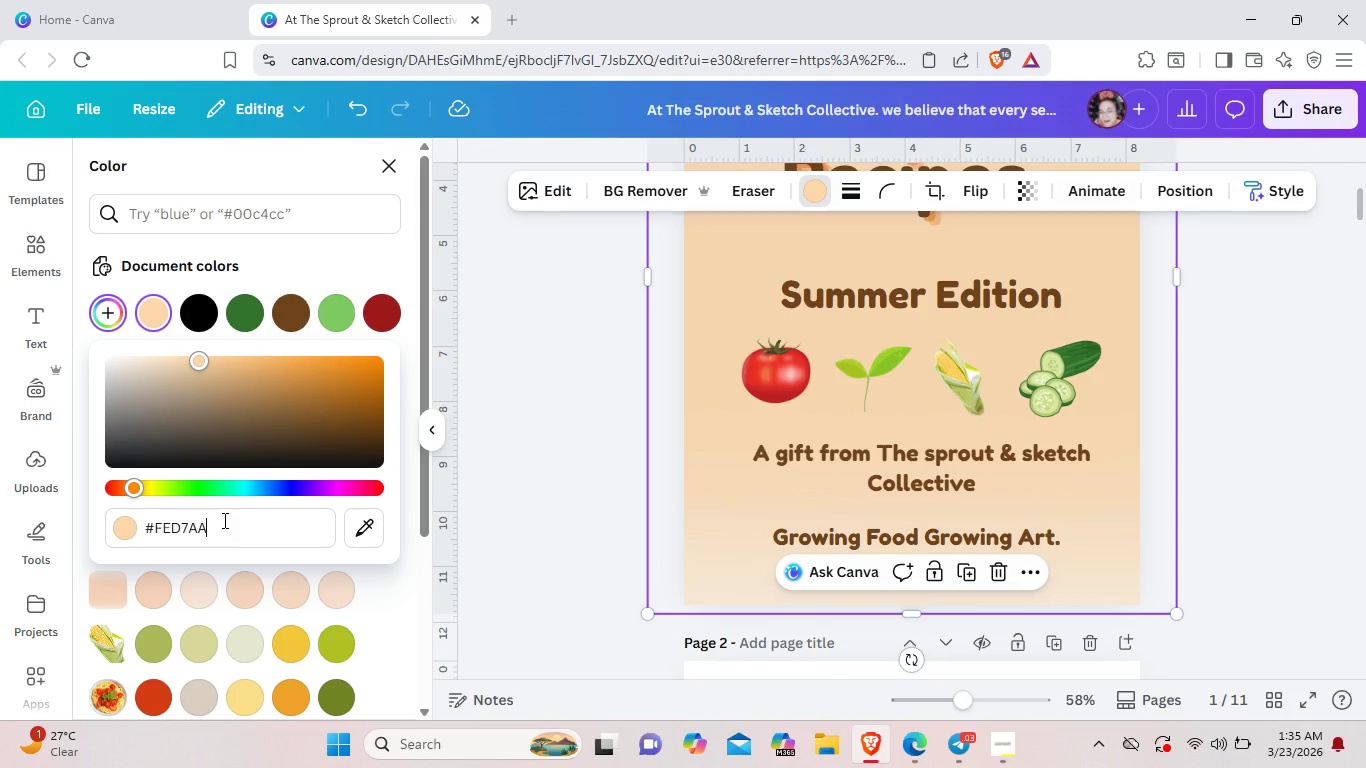 
wait(15.61)
 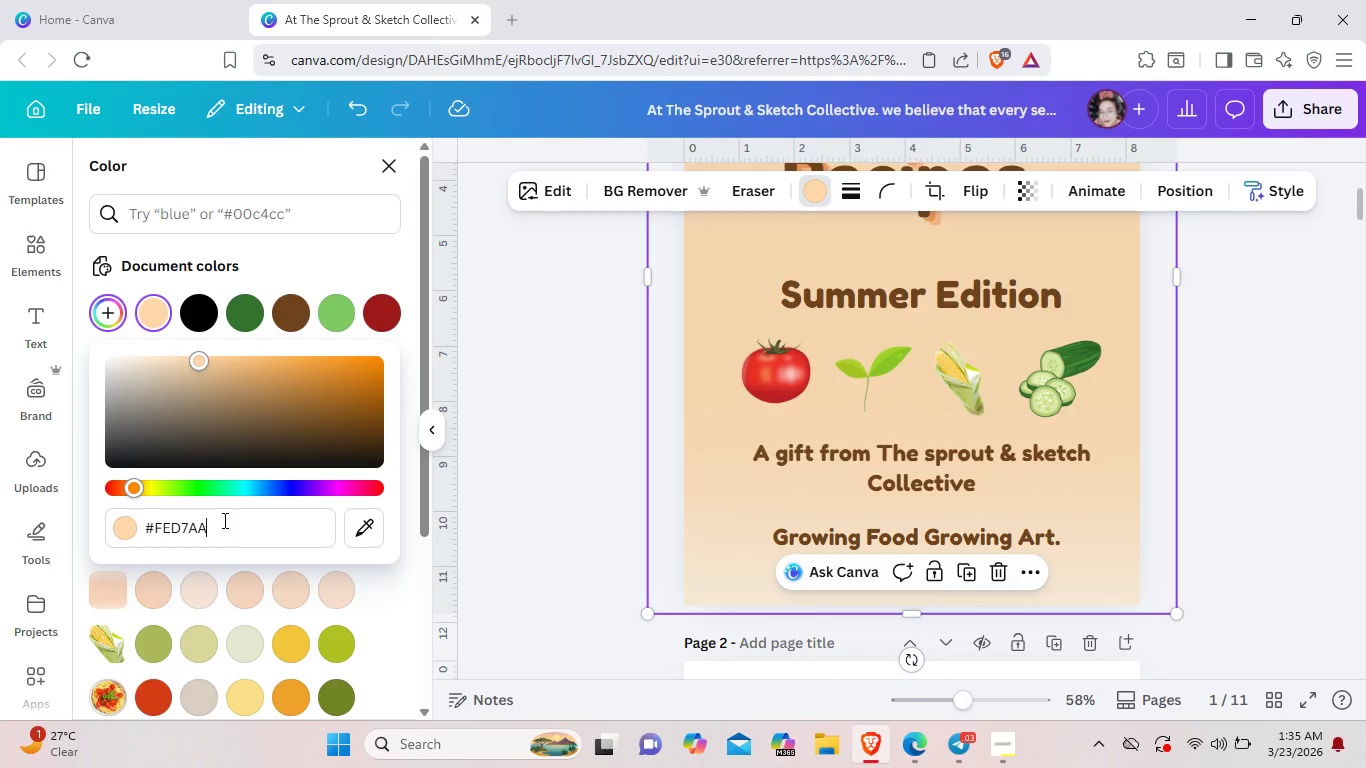 
left_click([544, 518])
 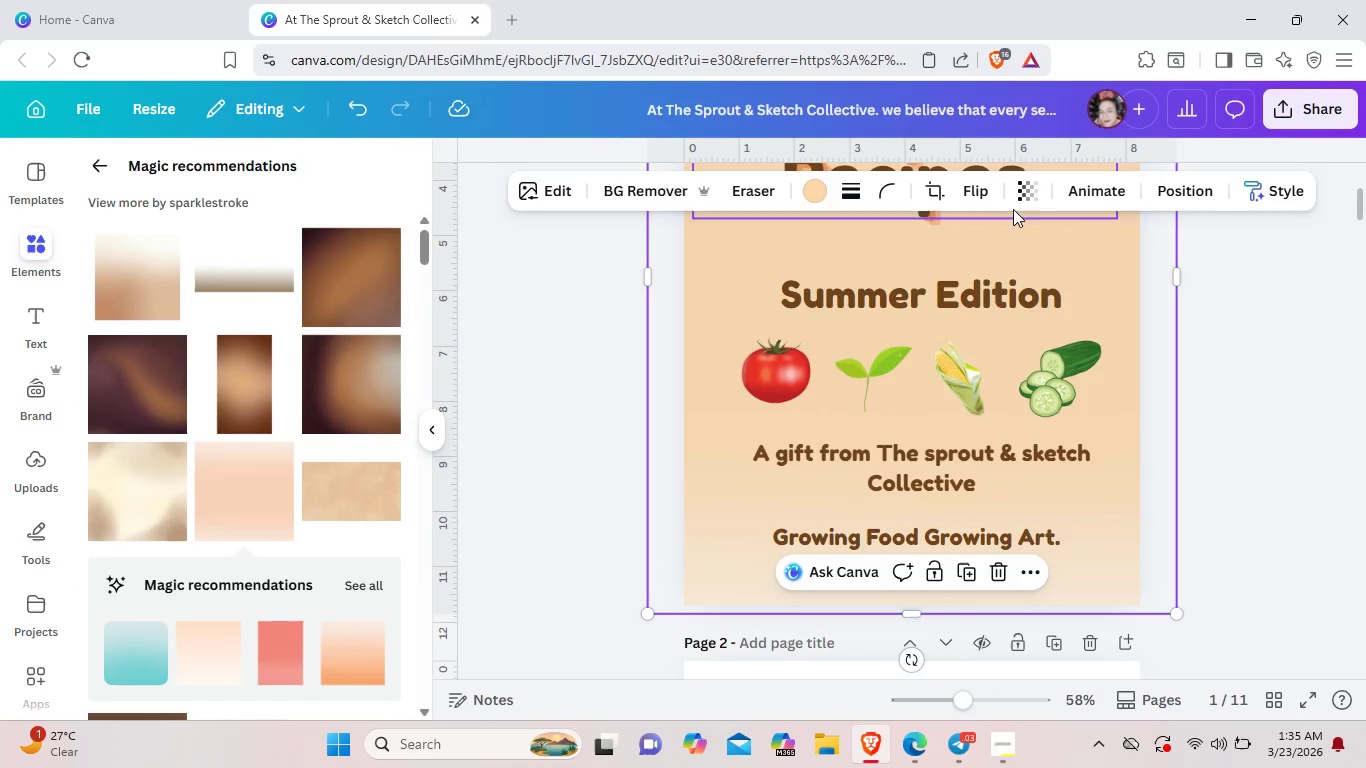 
left_click([1026, 199])
 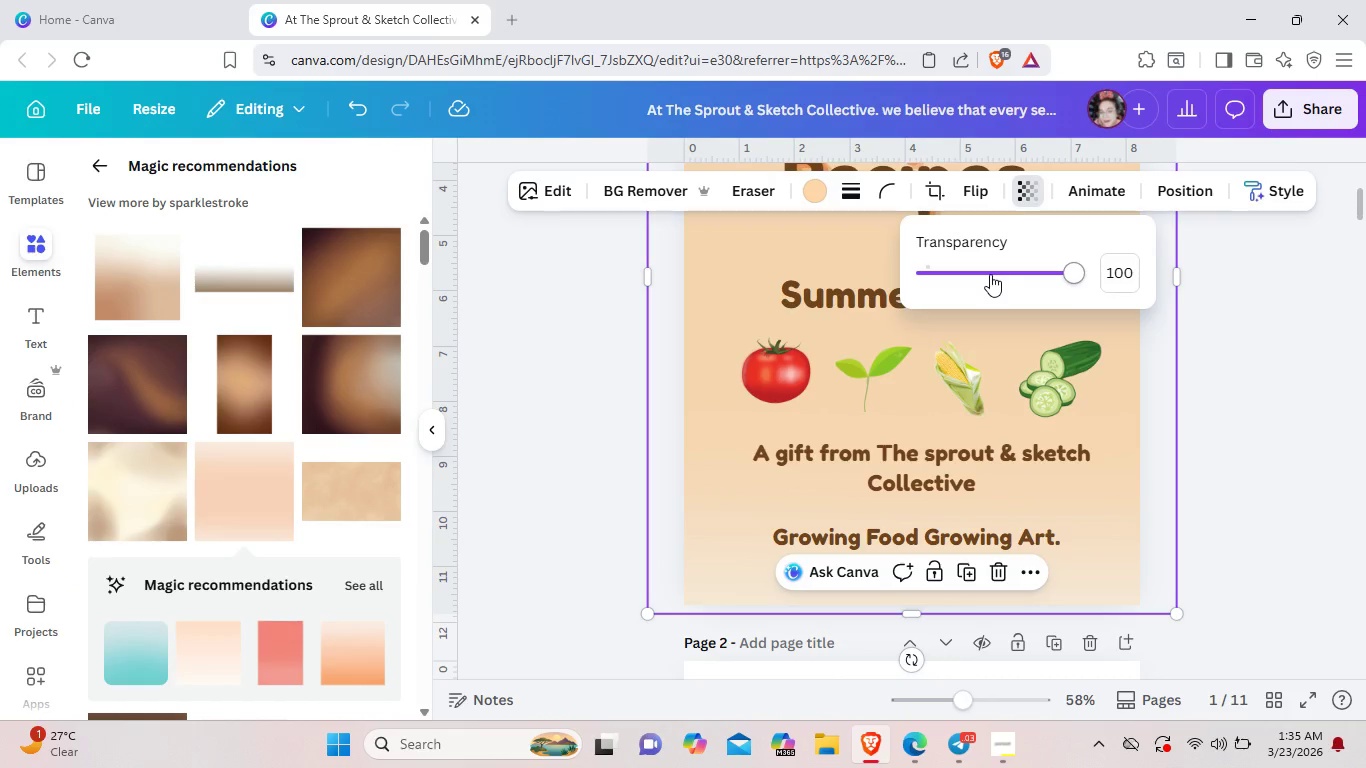 
left_click([990, 274])
 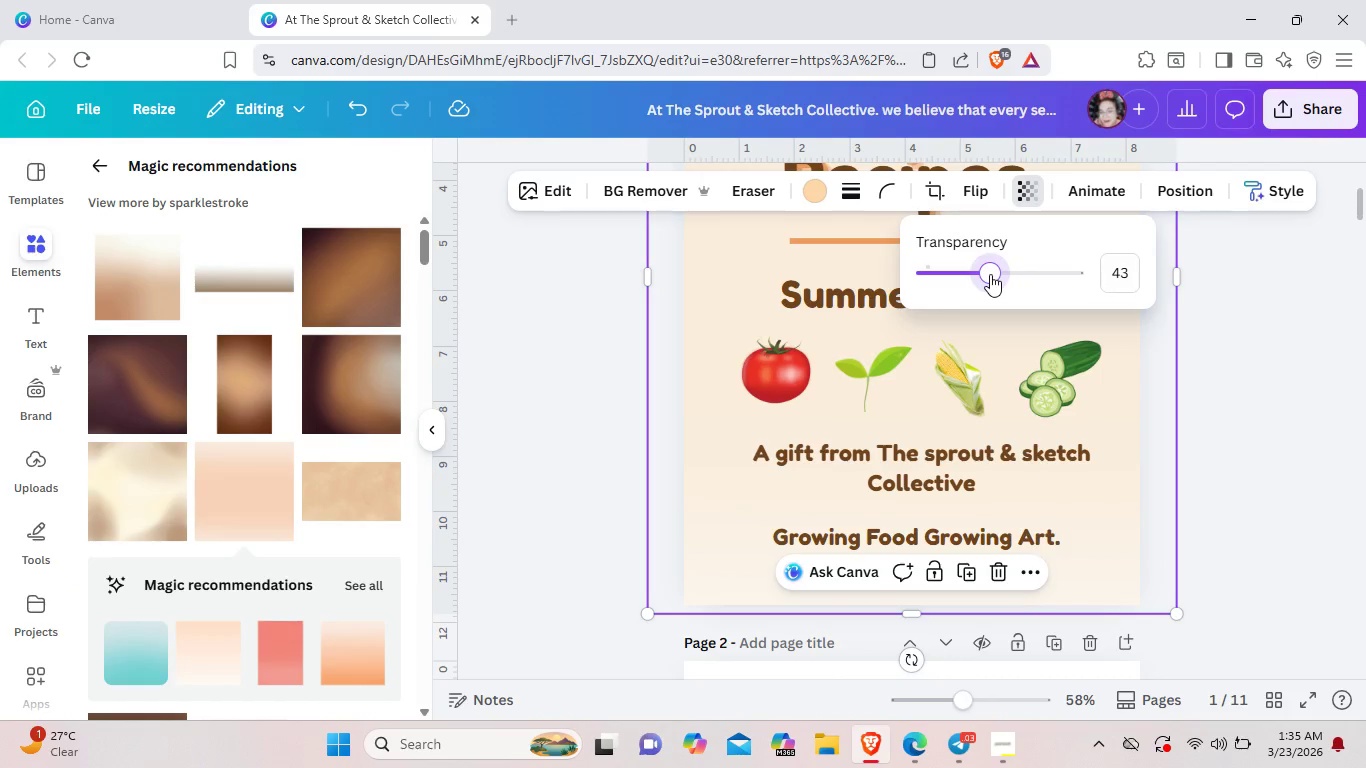 
wait(5.81)
 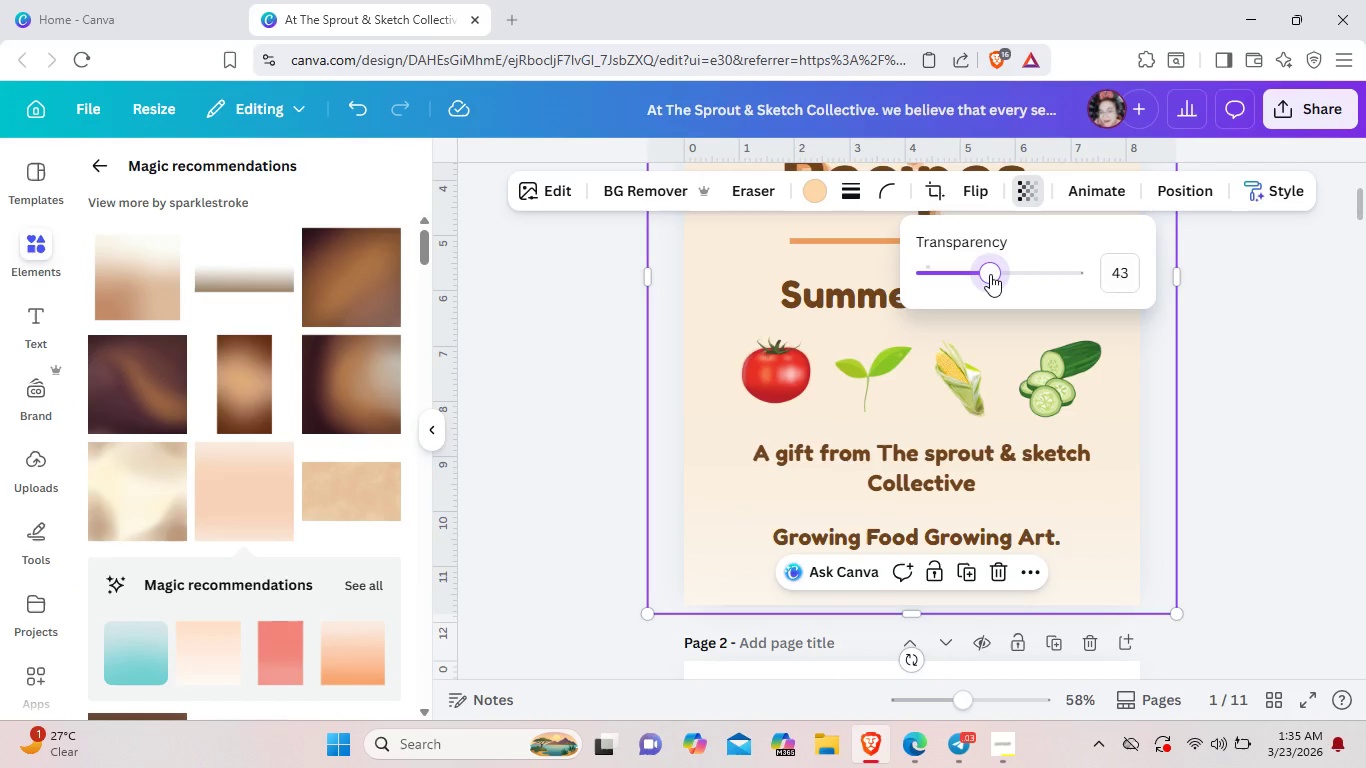 
left_click([1215, 419])
 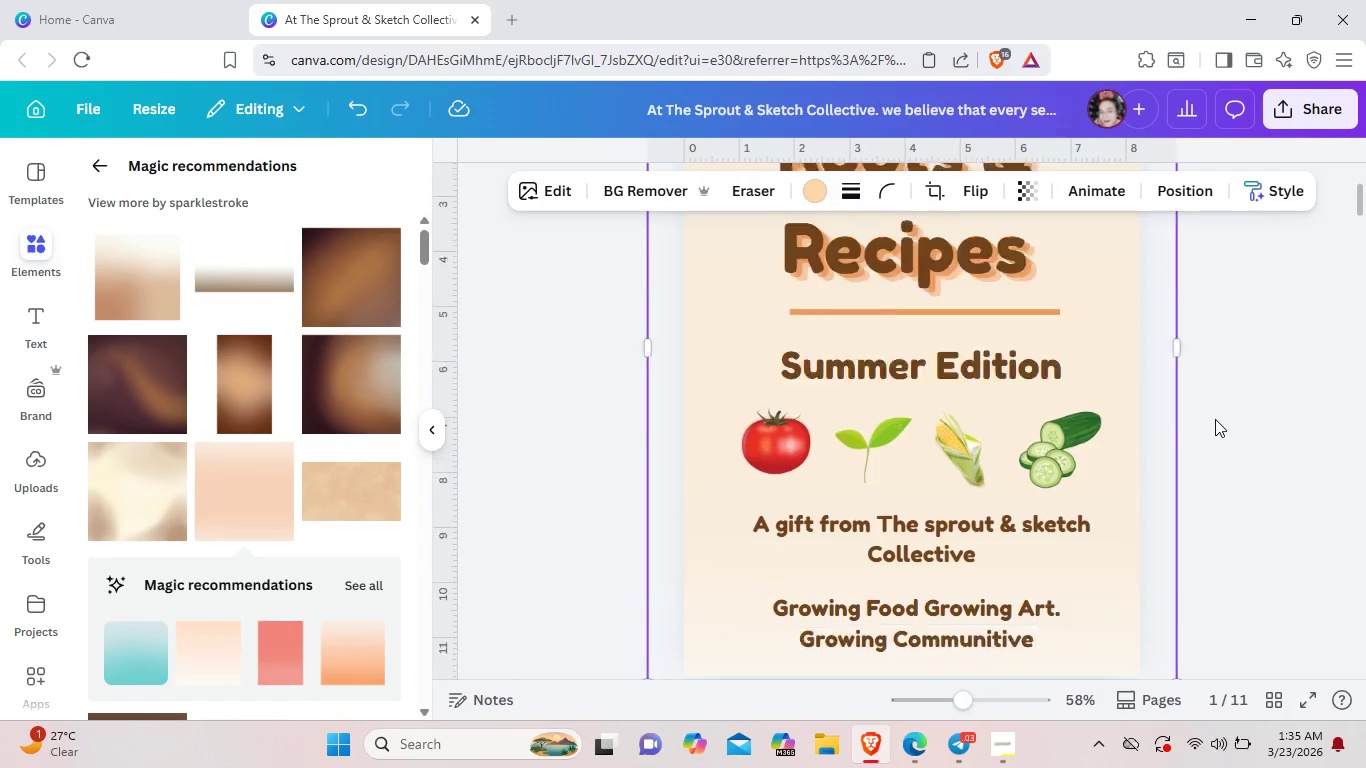 
scroll: coordinate [1215, 419], scroll_direction: up, amount: 4.0
 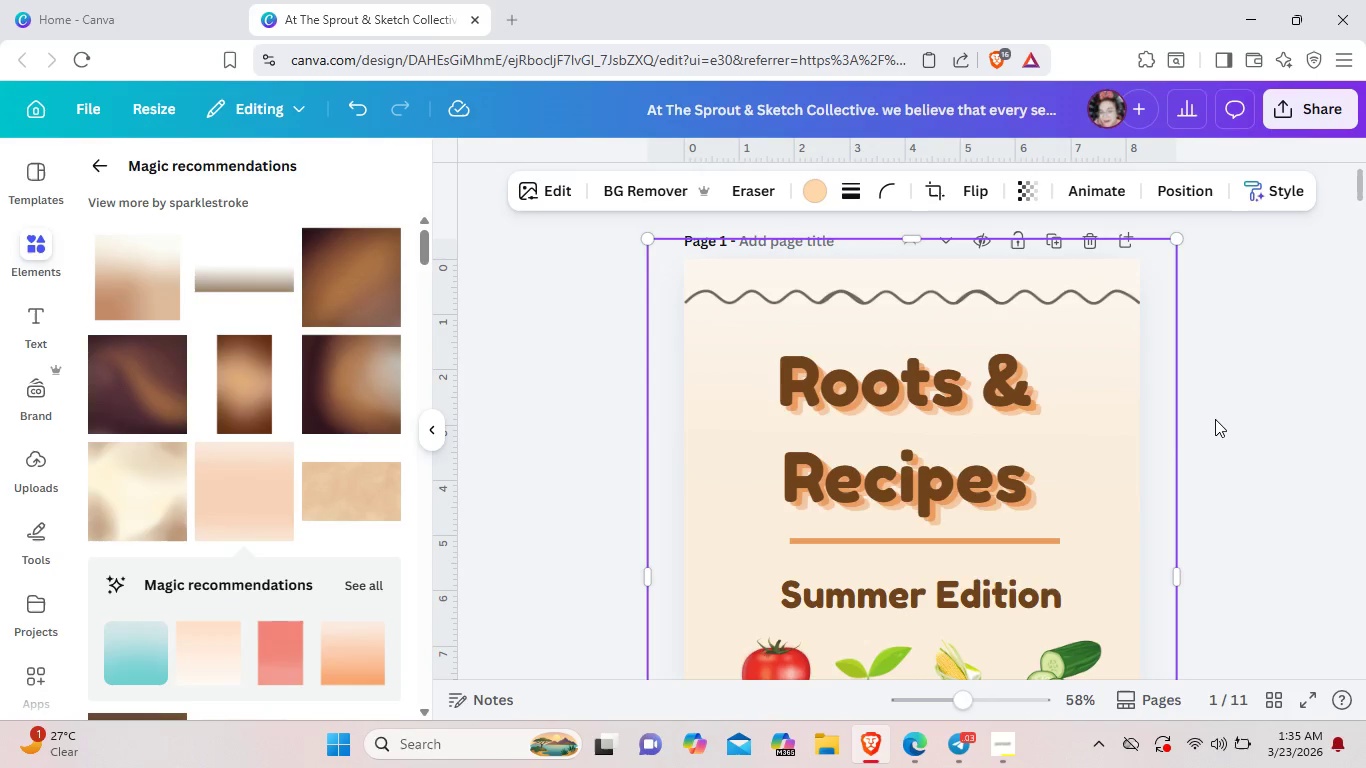 
left_click([1215, 419])
 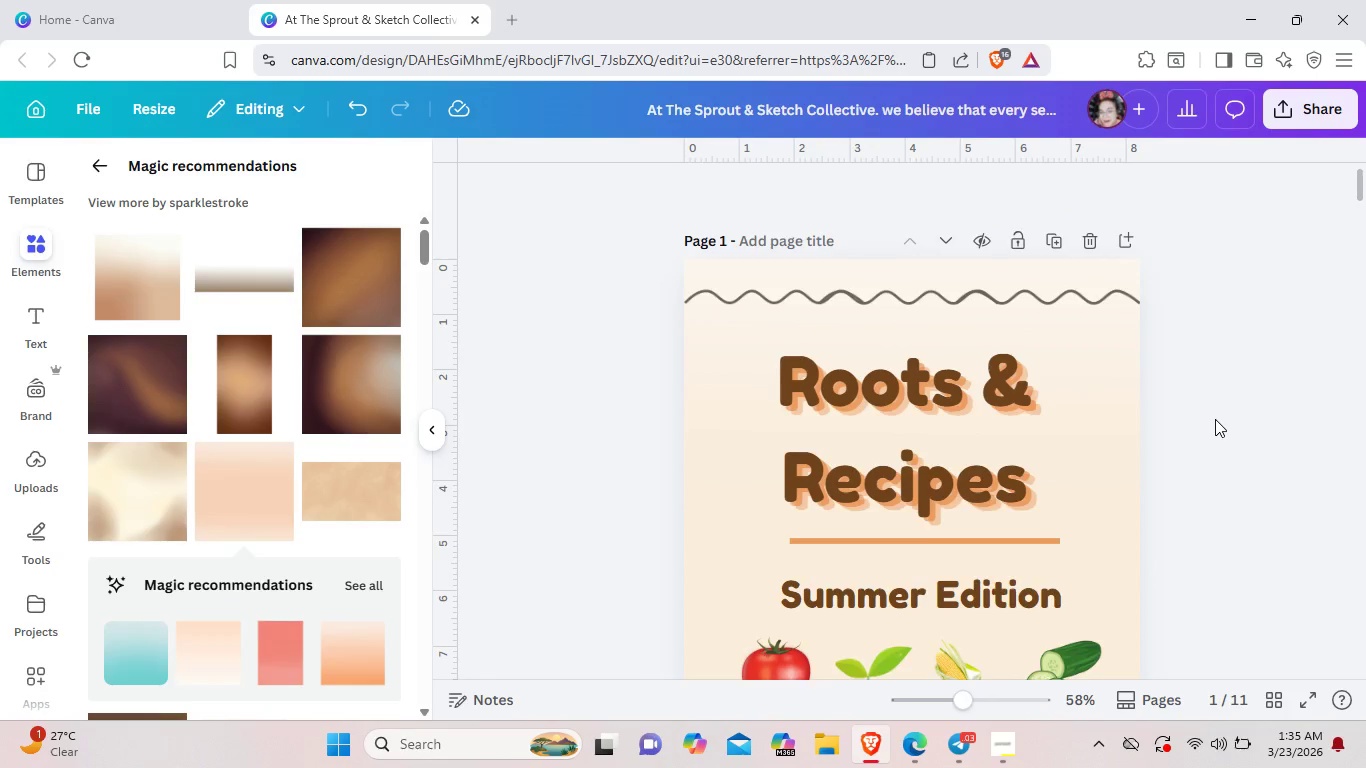 
scroll: coordinate [1215, 419], scroll_direction: down, amount: 2.0
 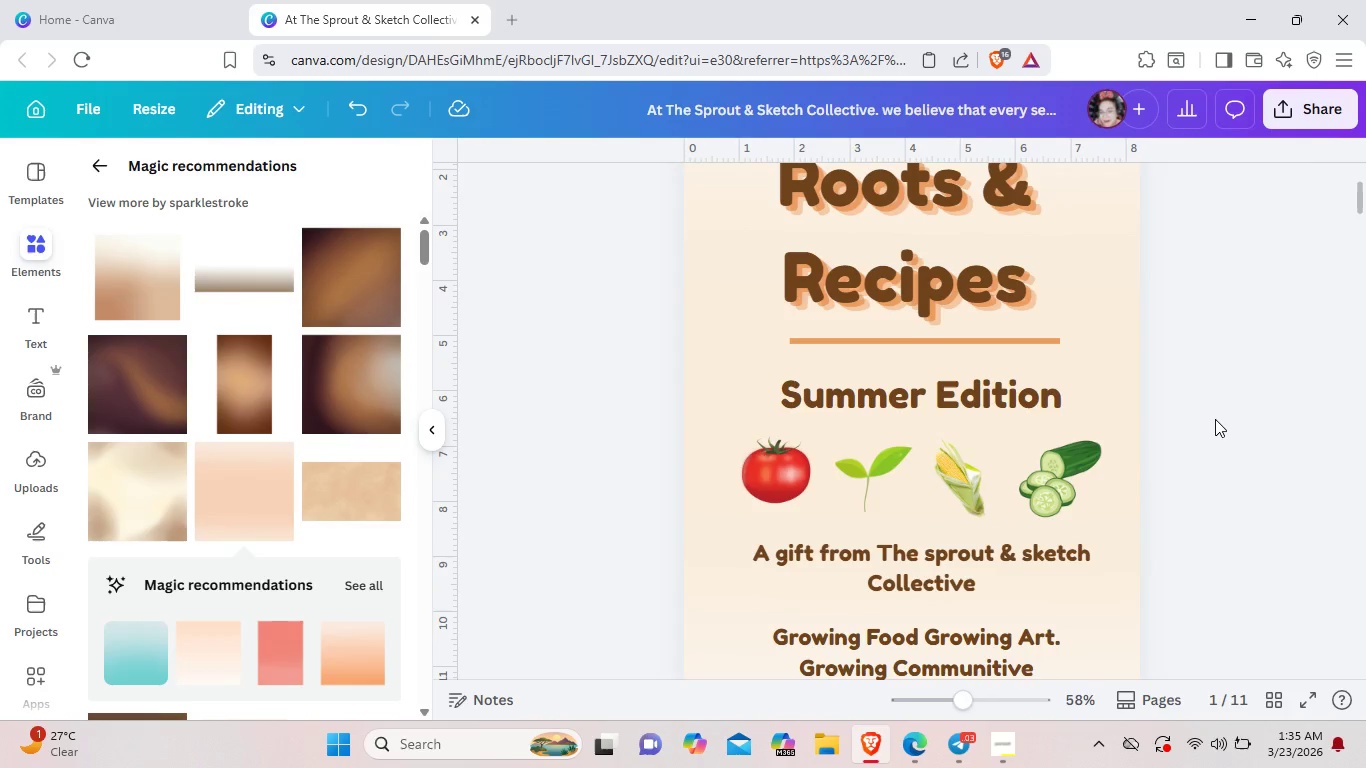 
scroll: coordinate [1215, 419], scroll_direction: up, amount: 5.0
 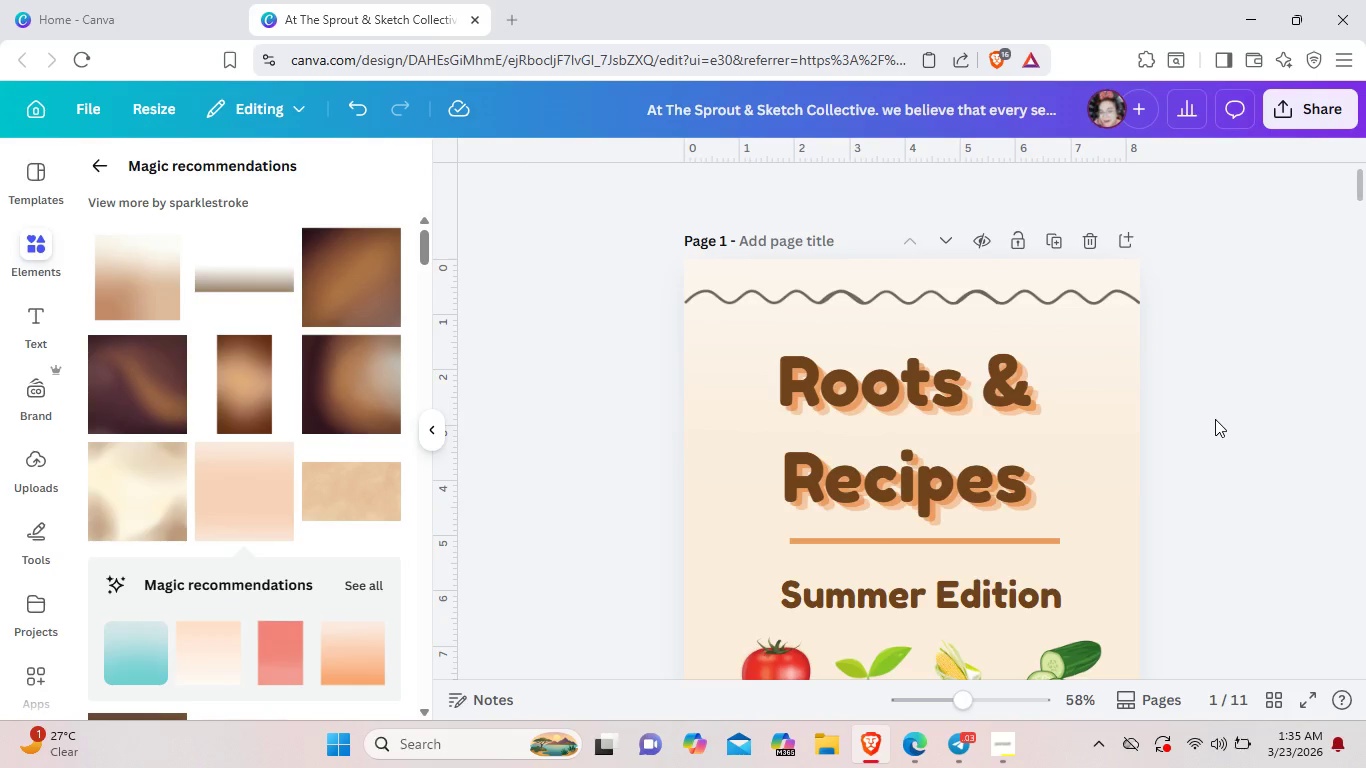 
wait(12.8)
 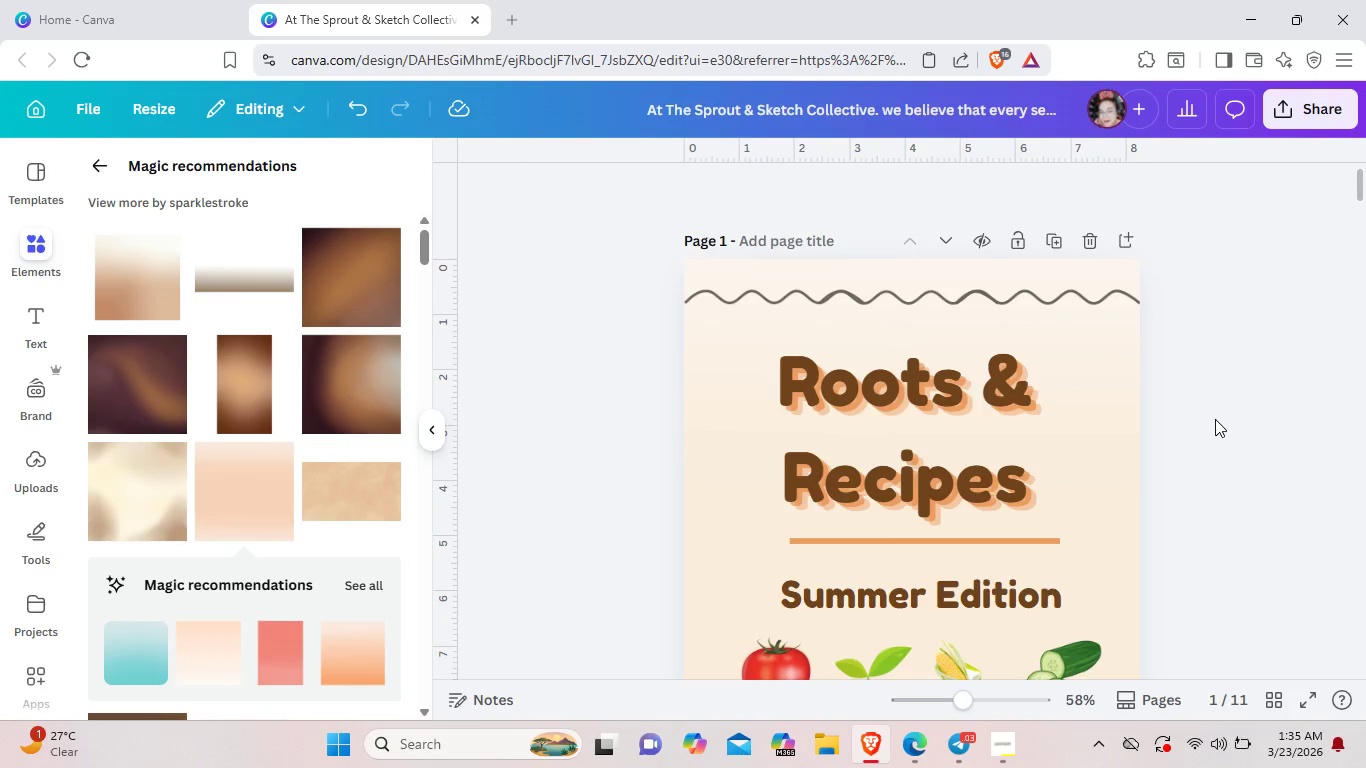 
scroll: coordinate [462, 462], scroll_direction: down, amount: 2.0
 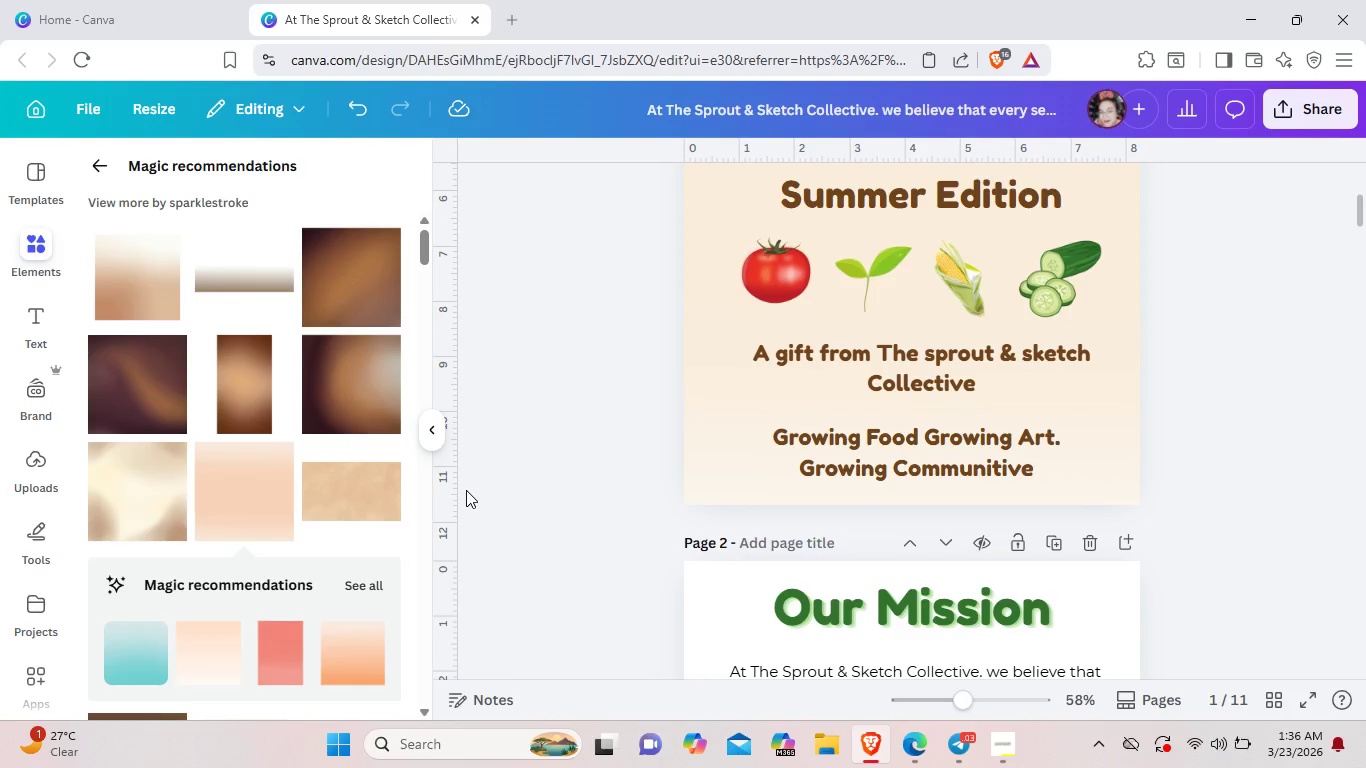 
wait(40.69)
 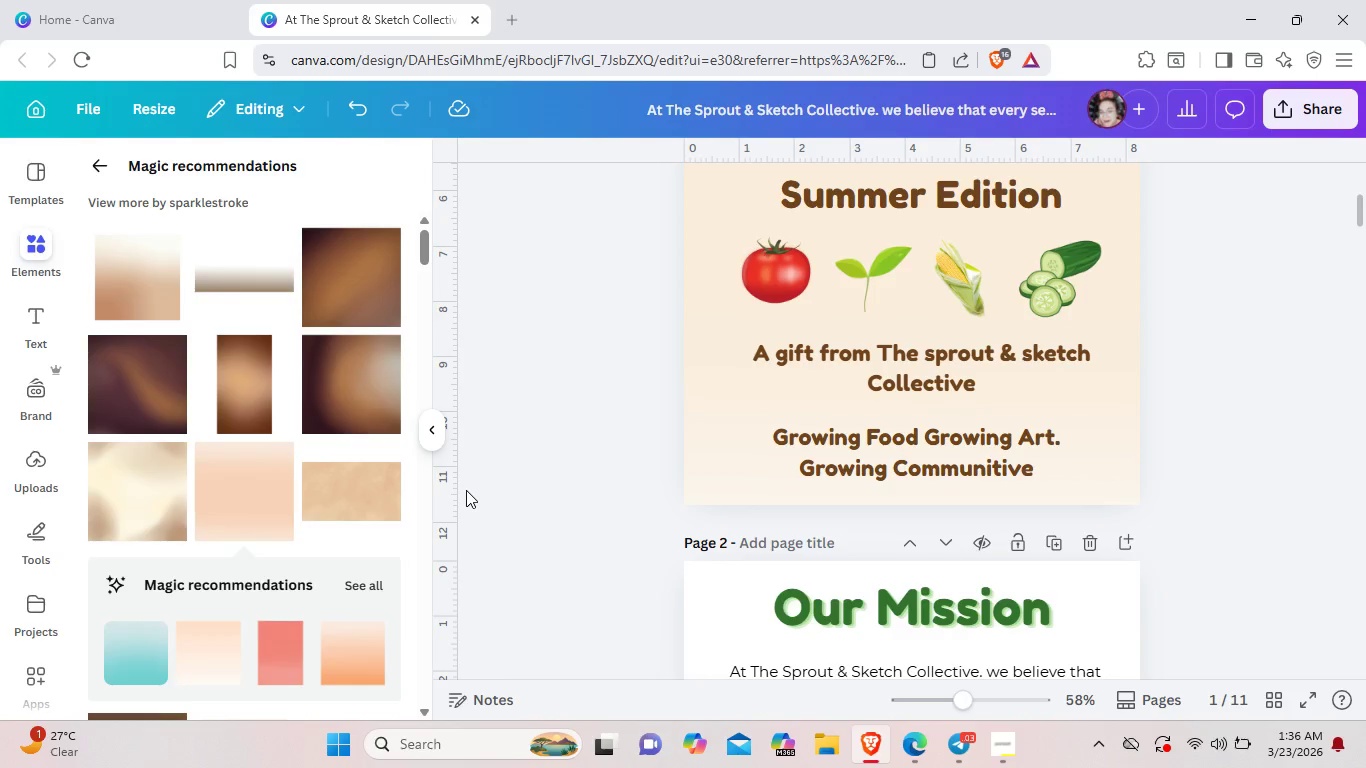 
left_click([718, 452])
 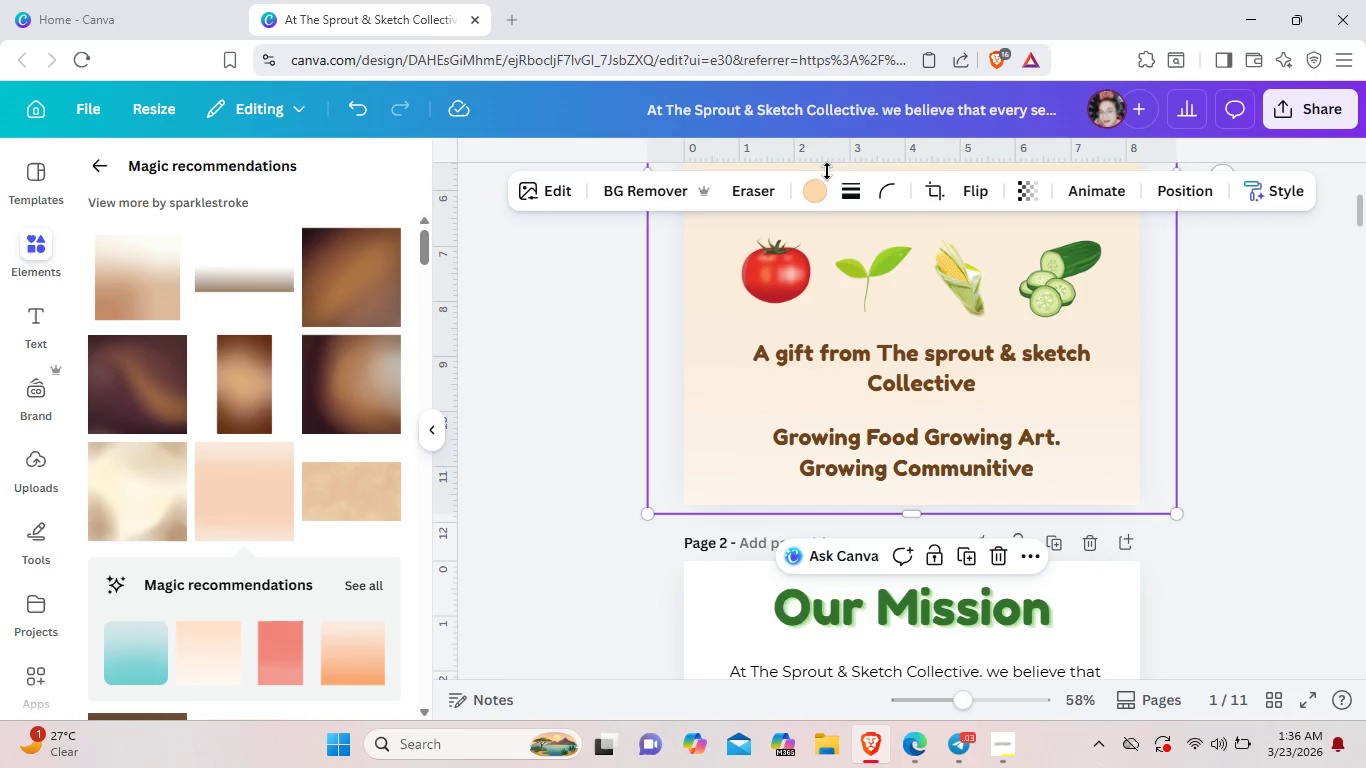 
left_click([816, 185])
 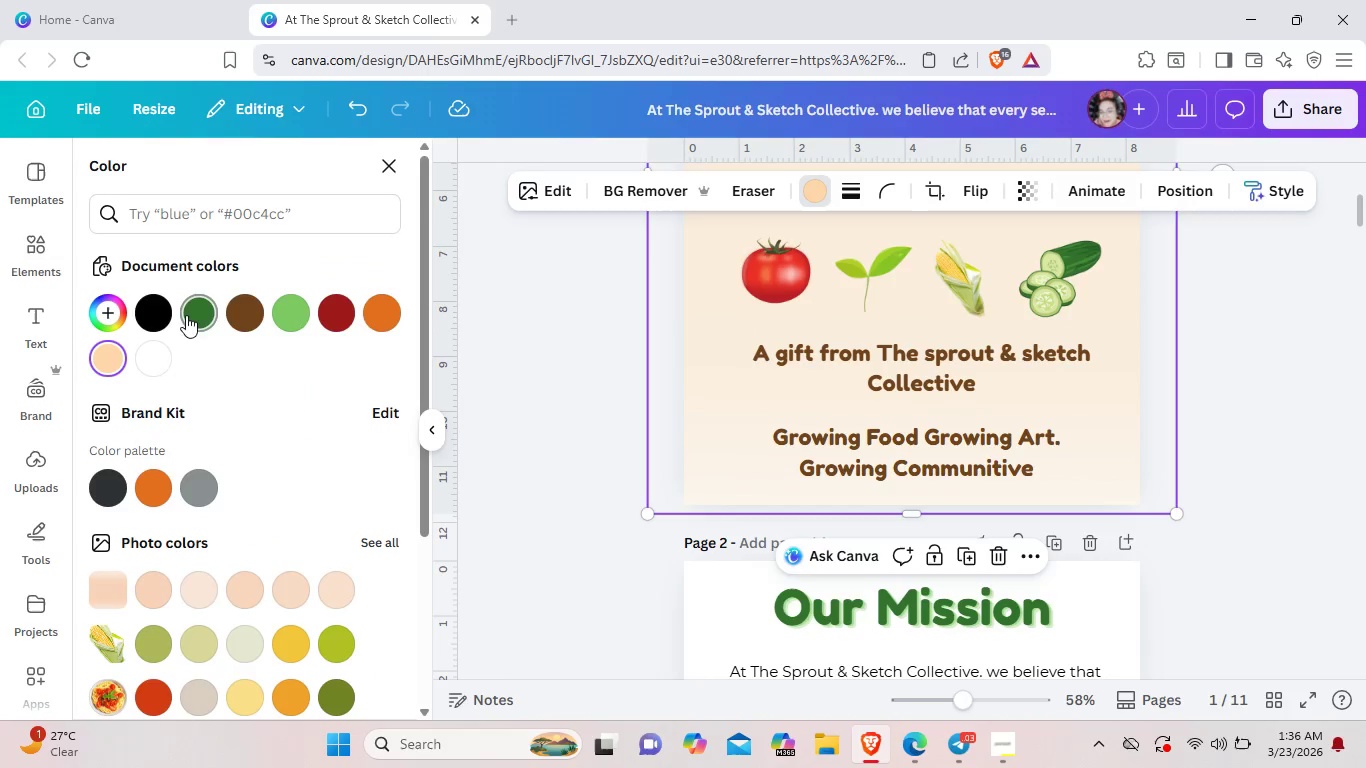 
mouse_move([126, 293])
 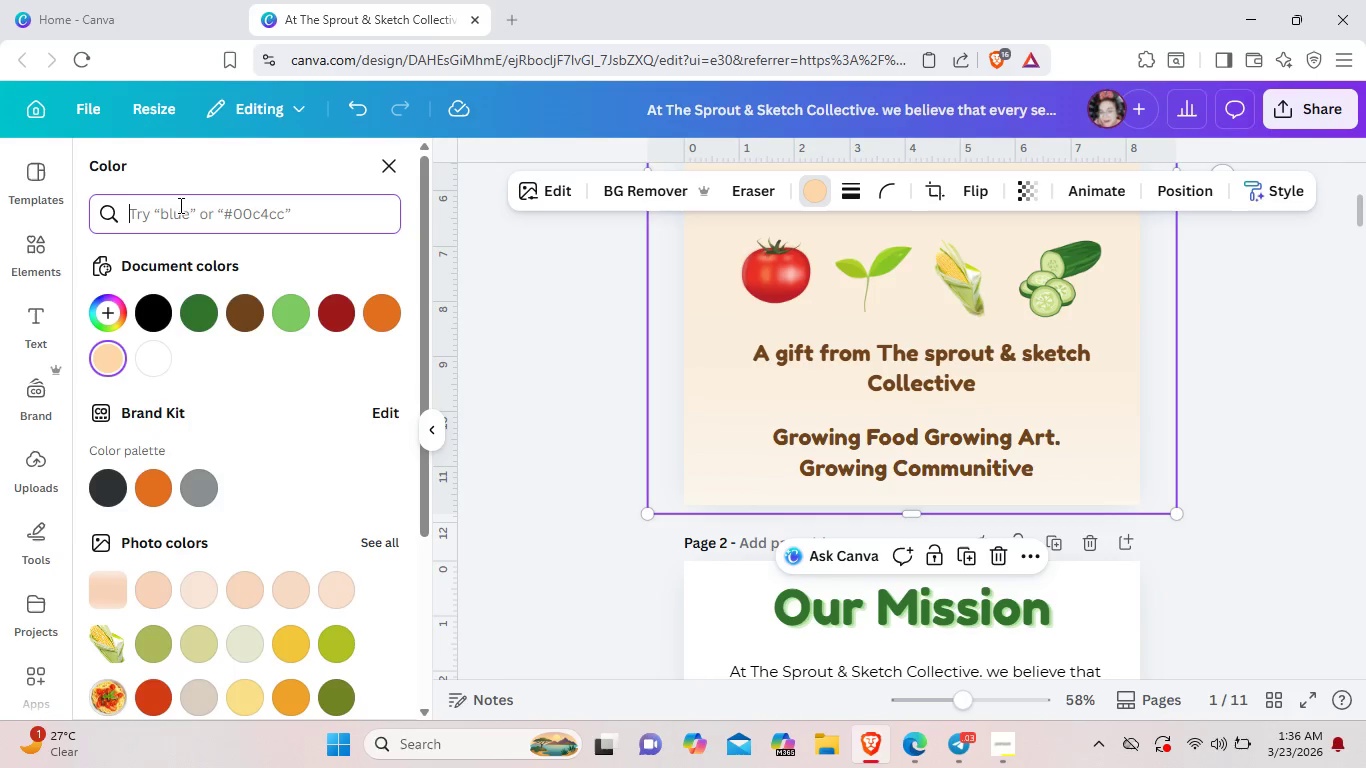 
left_click([179, 205])
 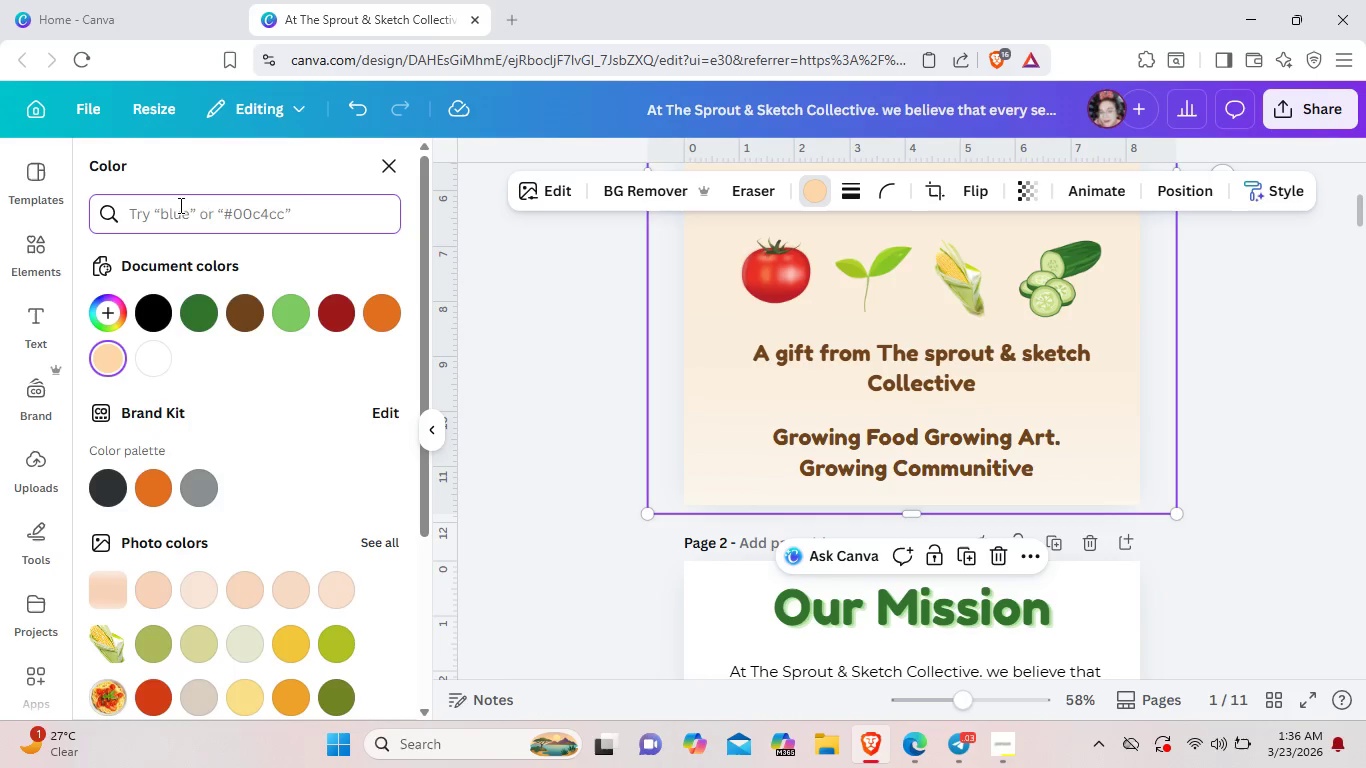 
type(cream)
 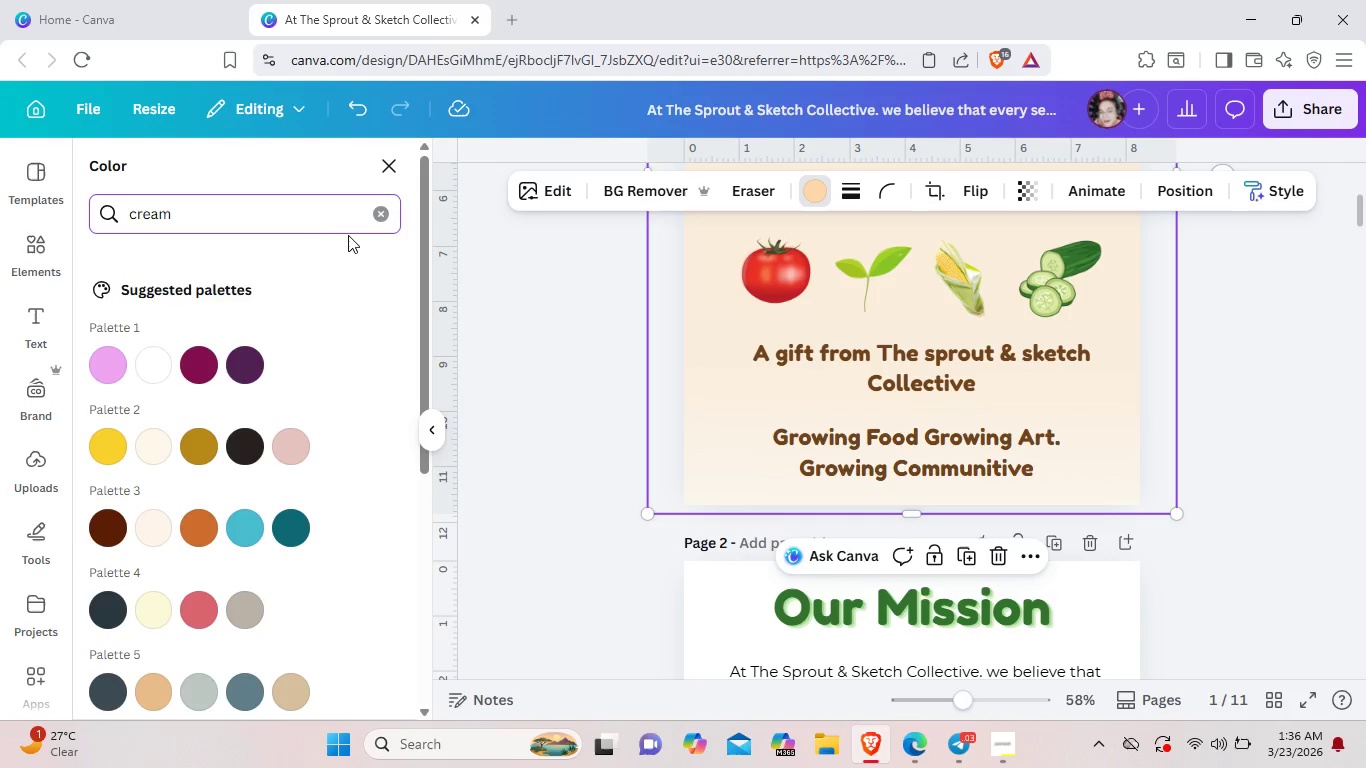 
wait(5.25)
 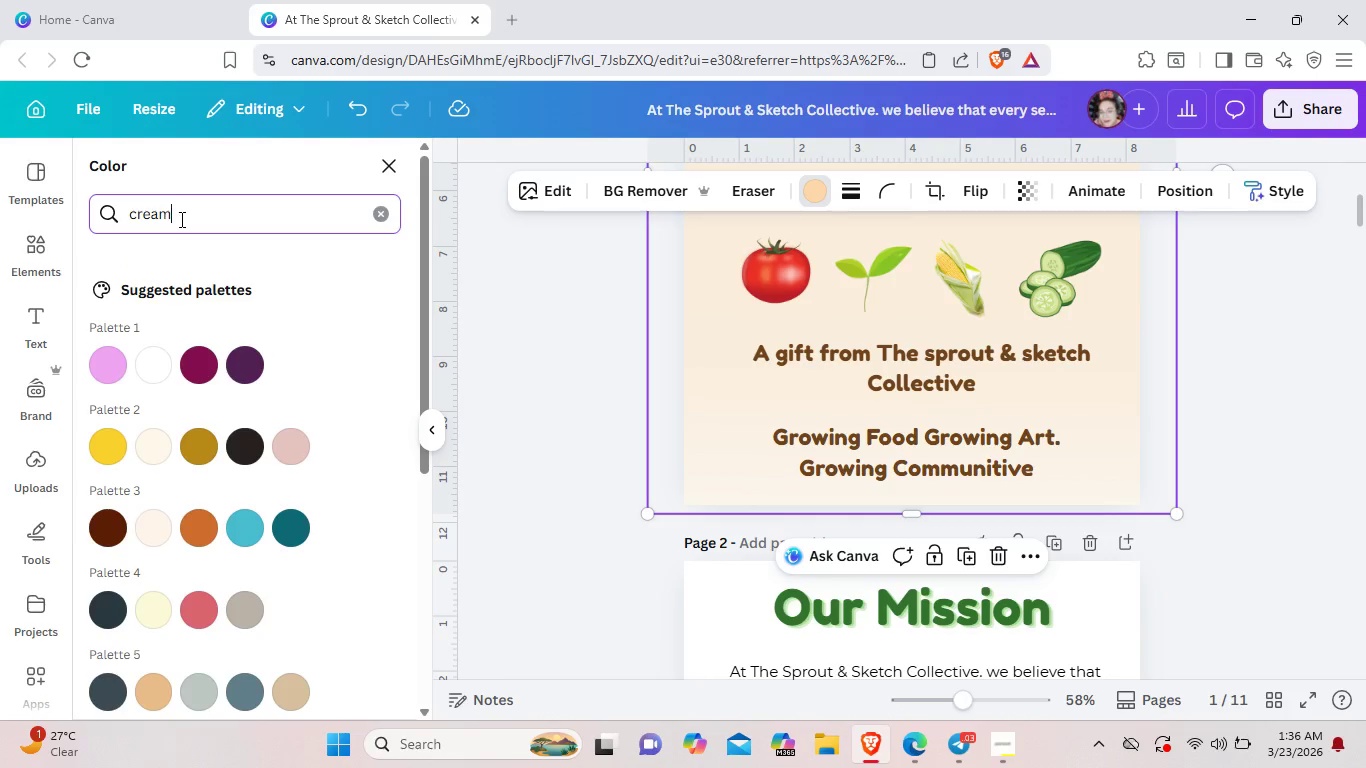 
left_click([377, 214])
 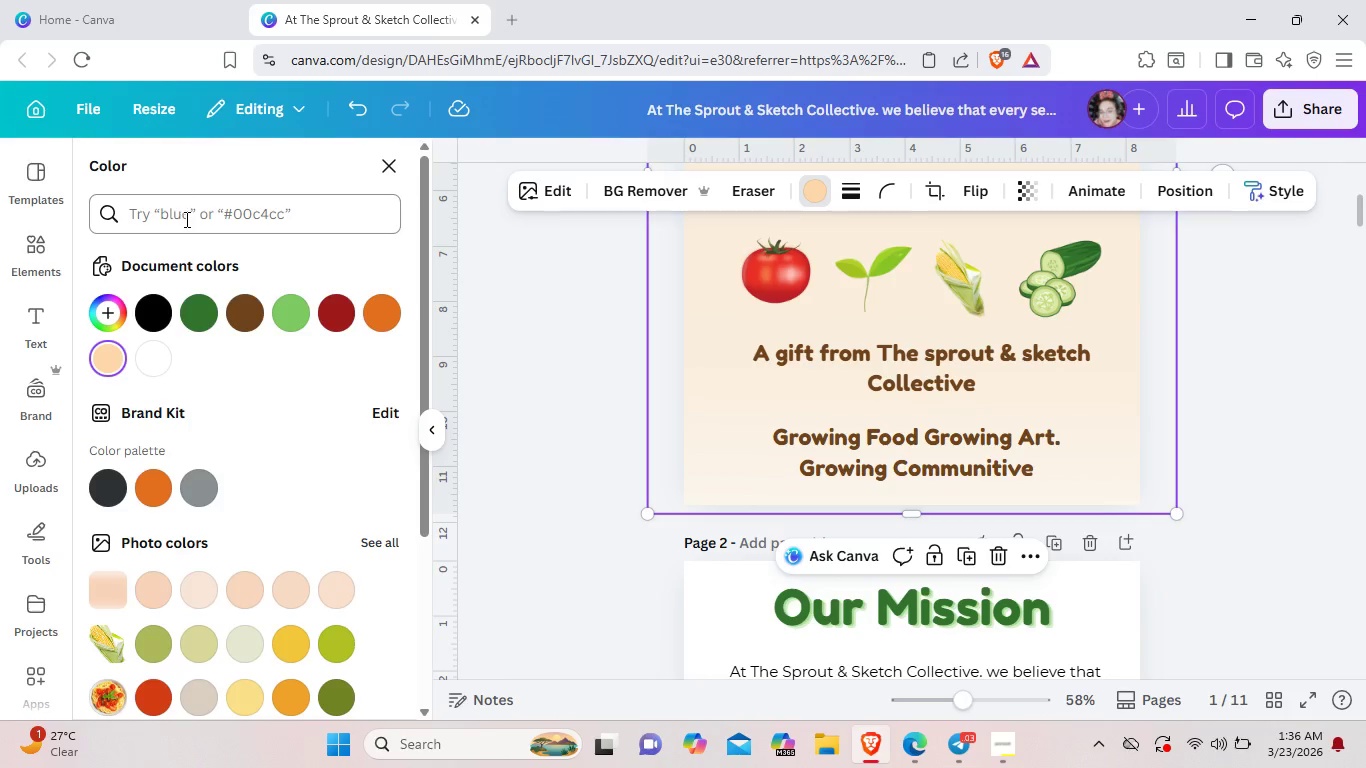 
left_click([186, 214])
 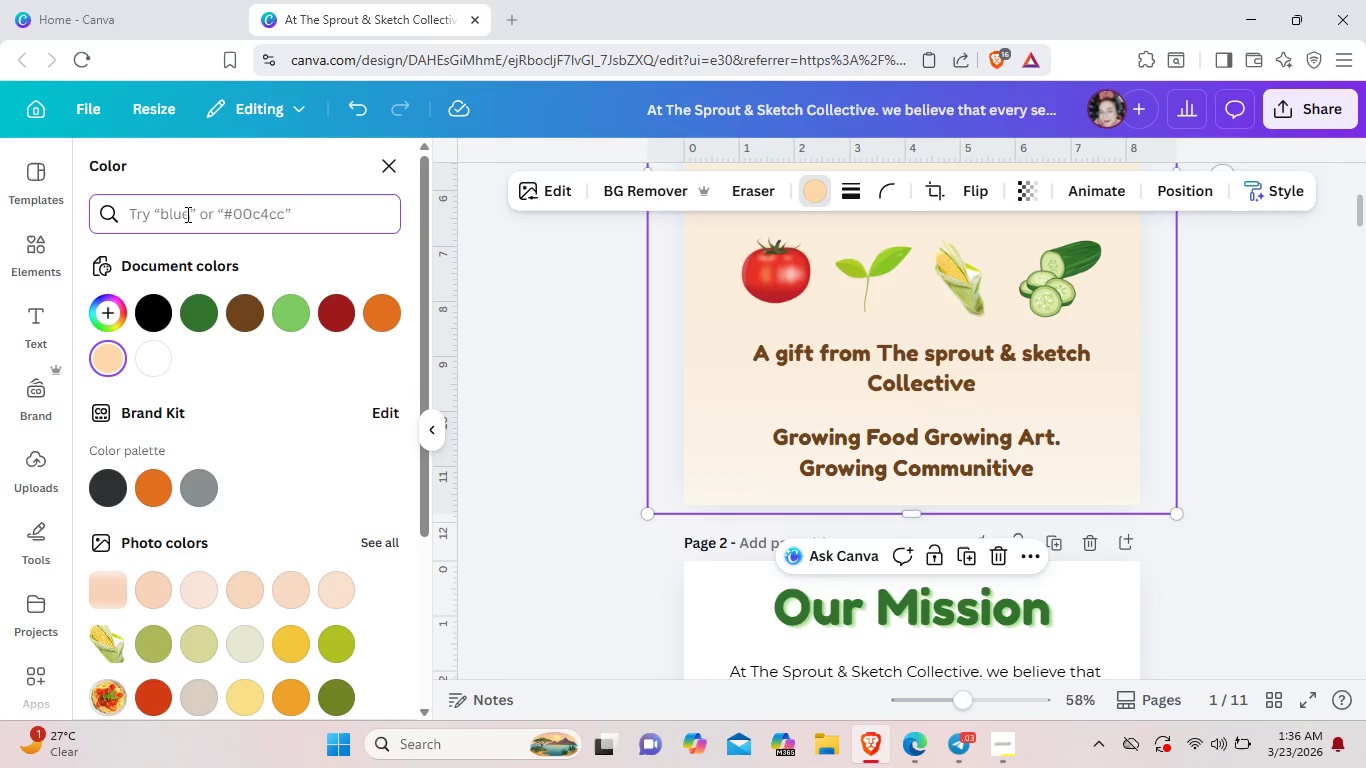 
type(cream)
 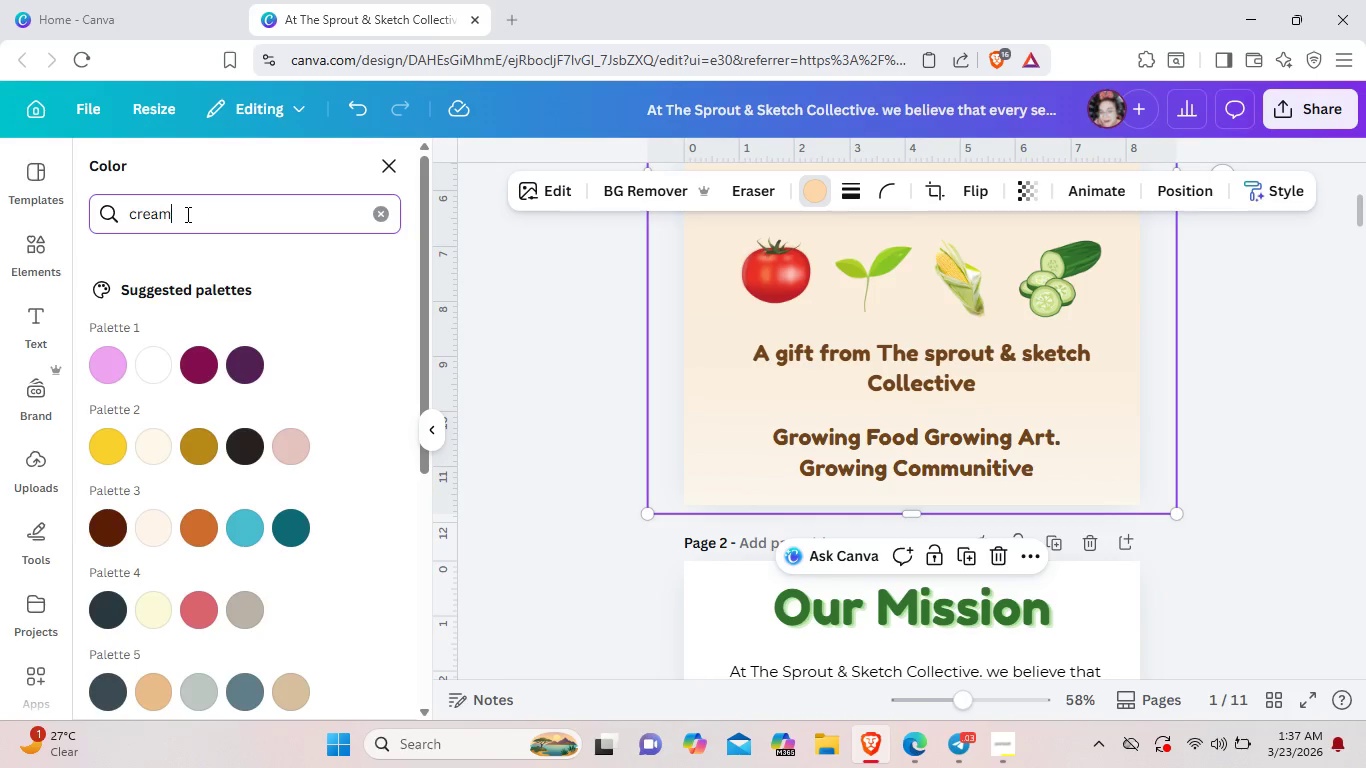 
key(Enter)
 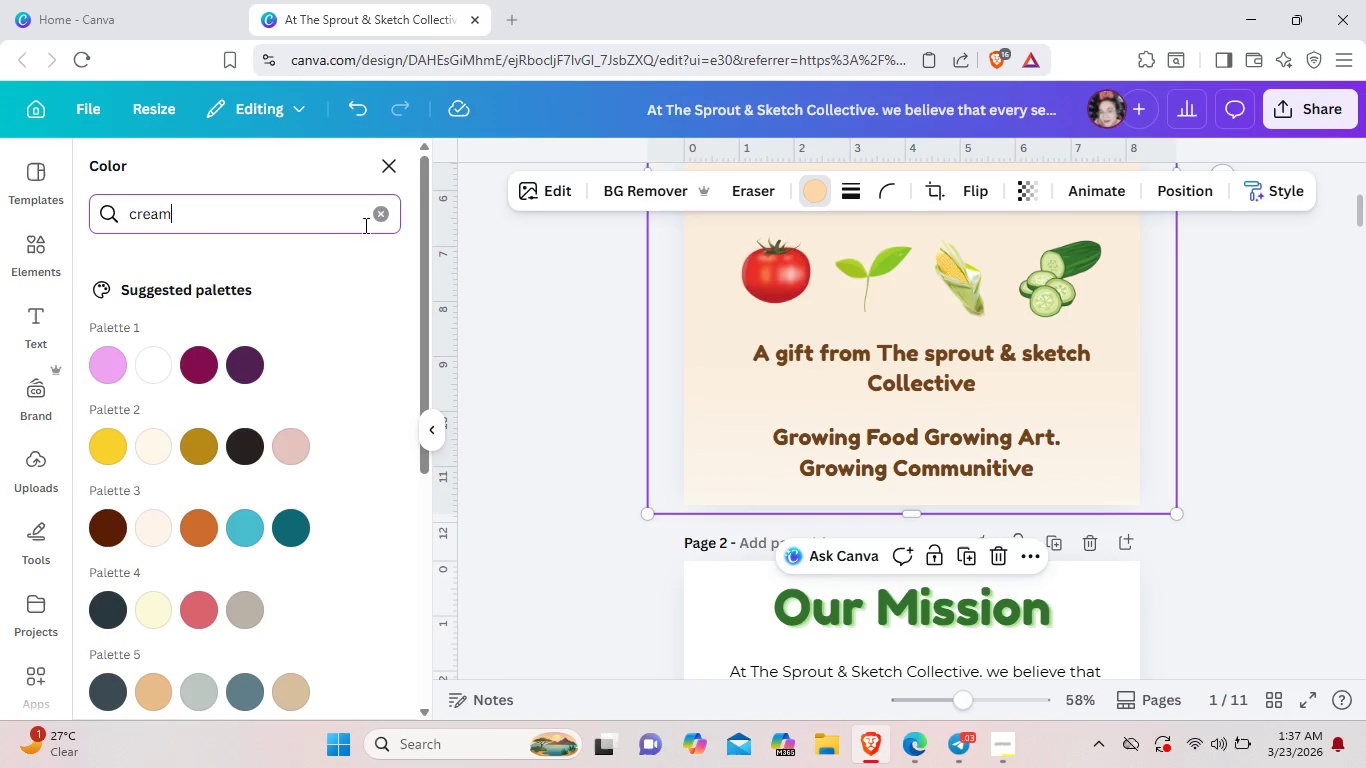 
left_click([385, 217])
 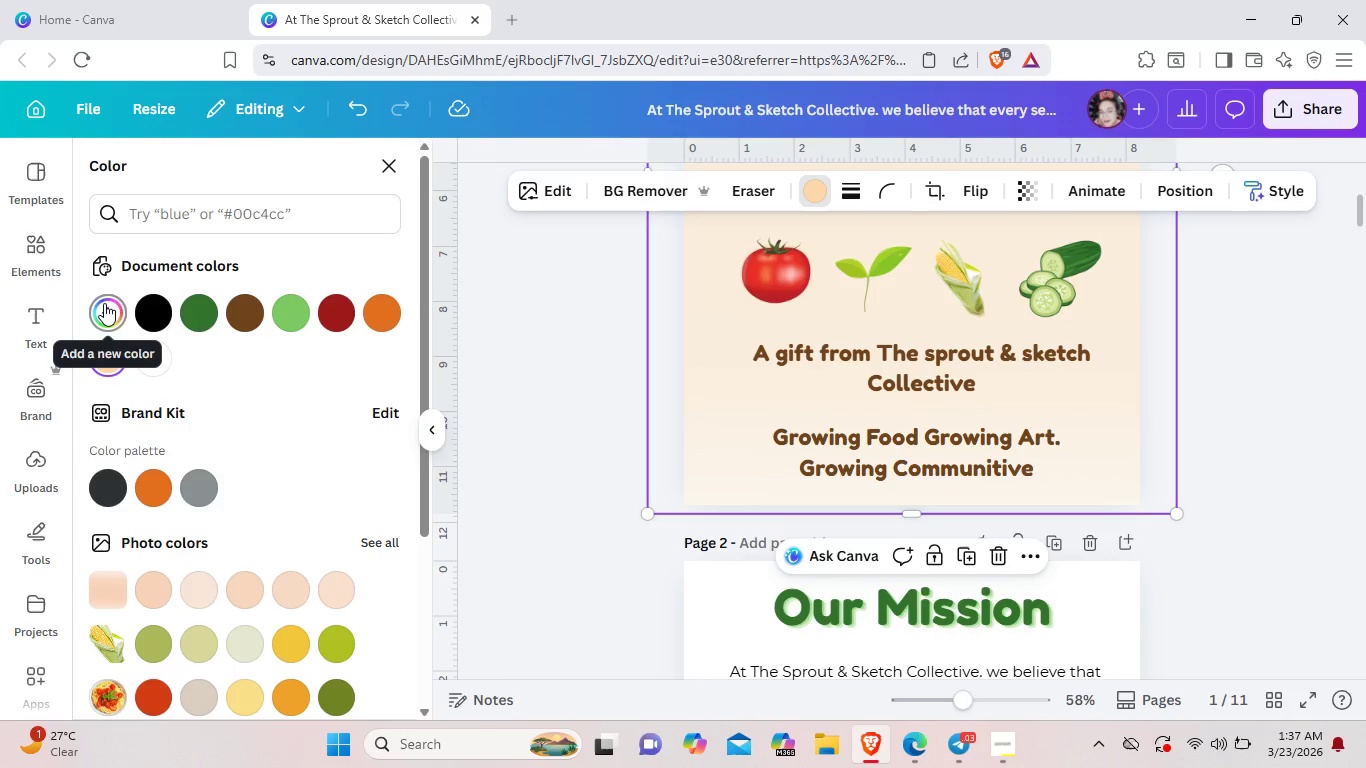 
wait(9.25)
 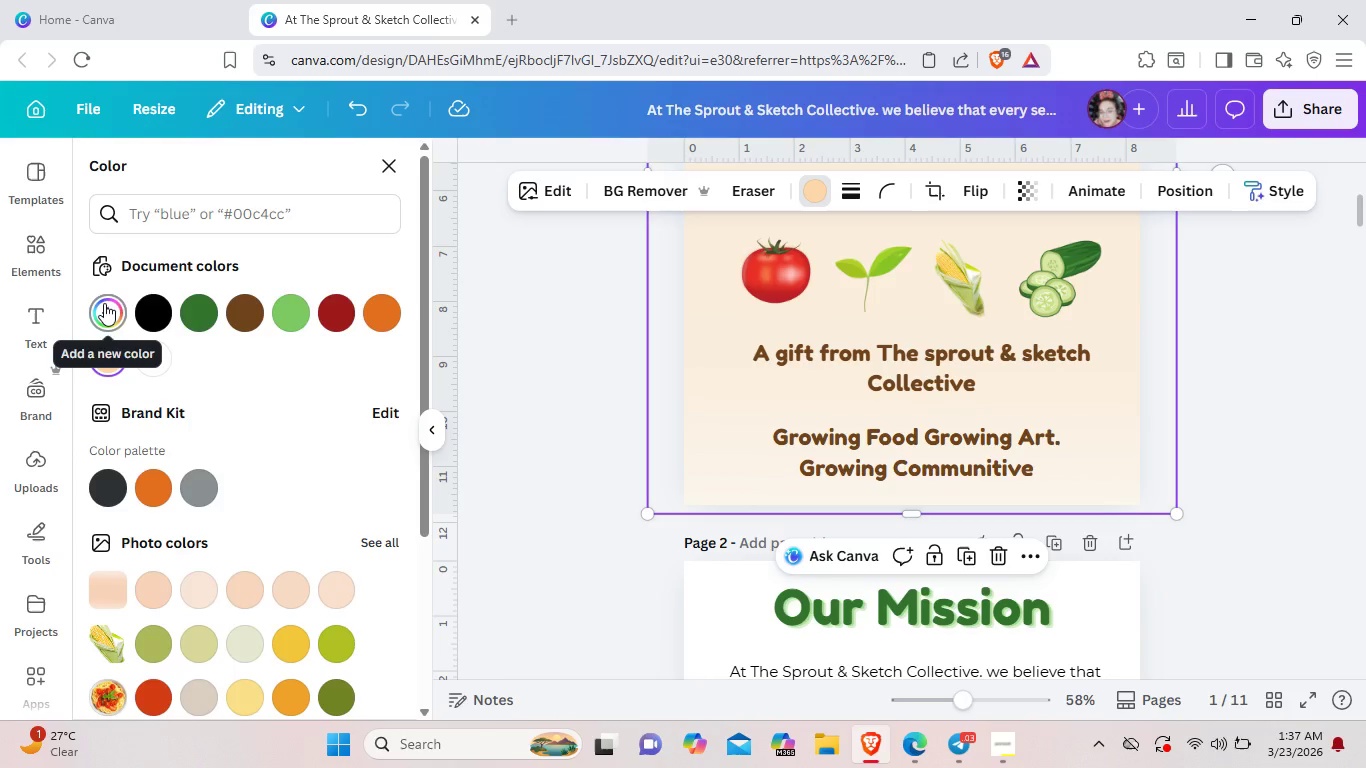 
left_click([197, 212])
 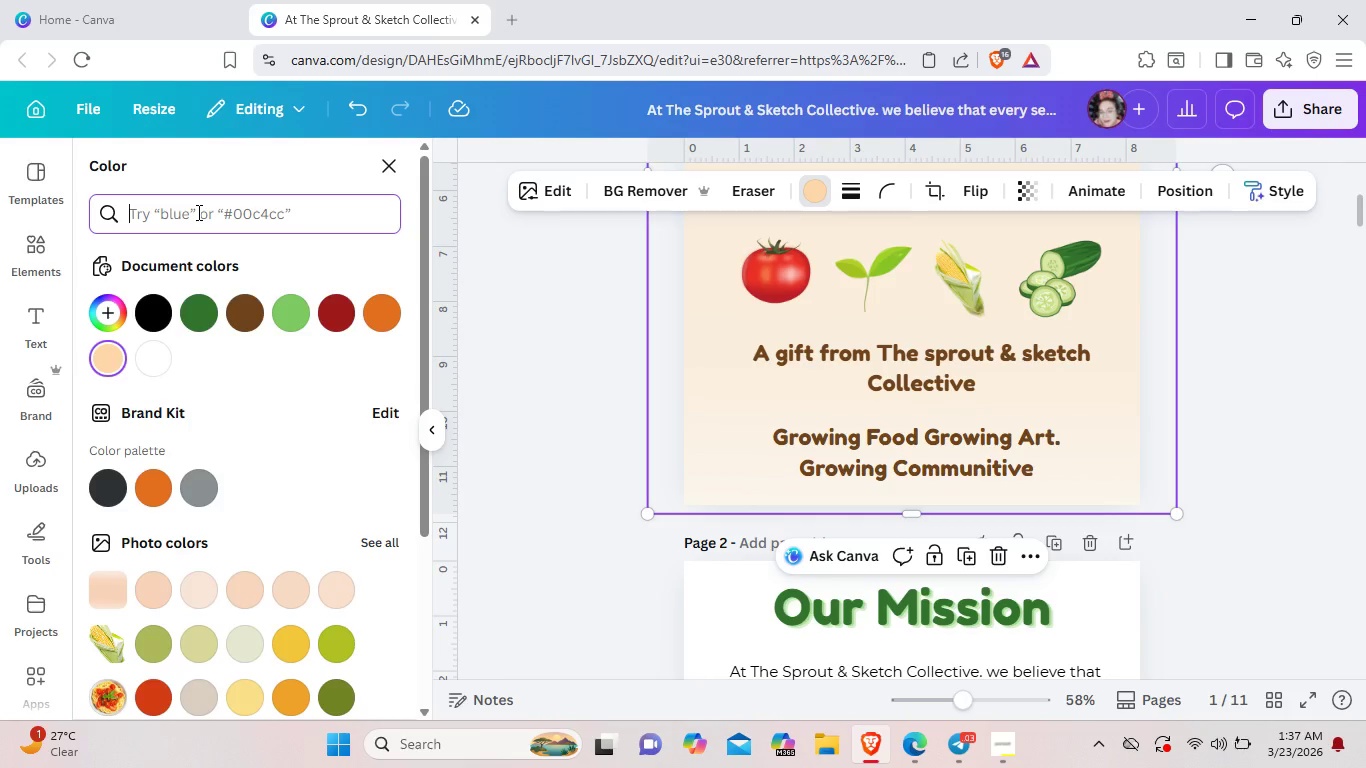 
type(Cream)
 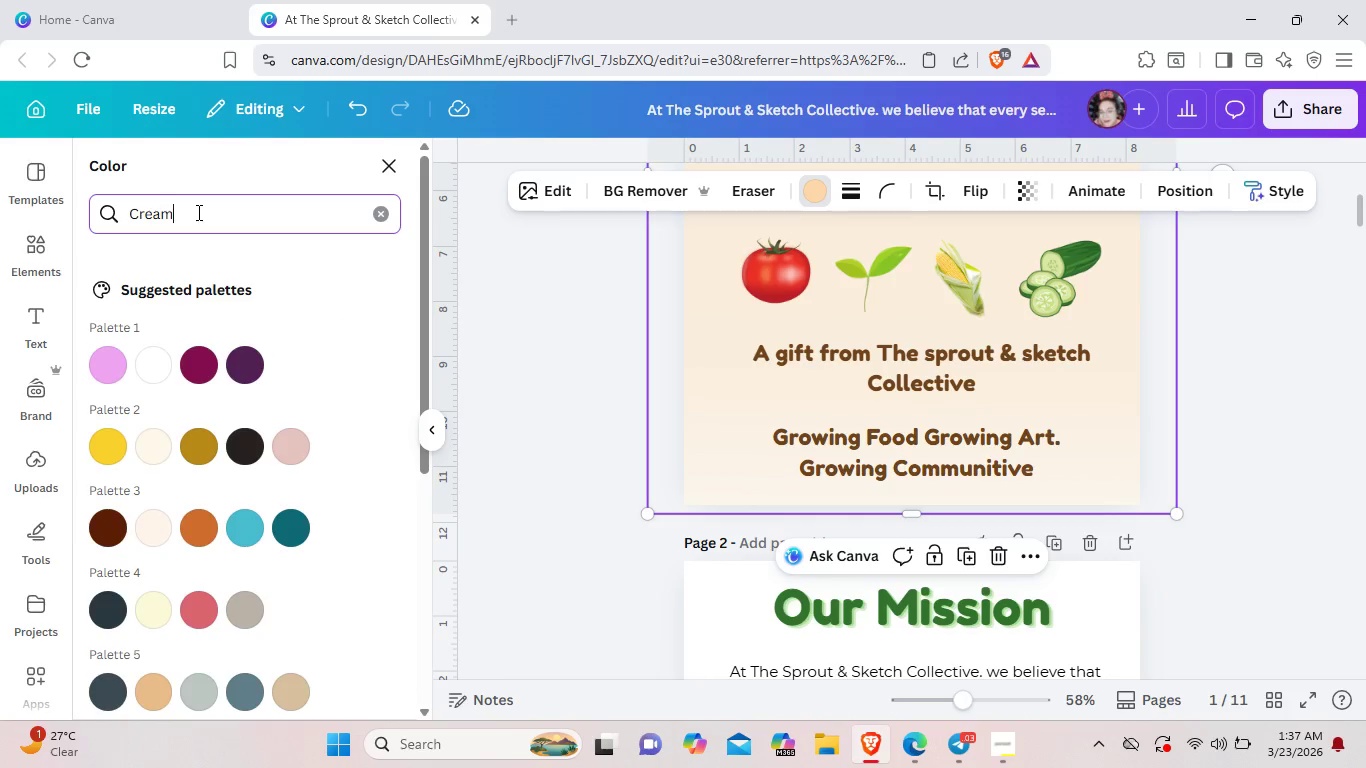 
wait(5.66)
 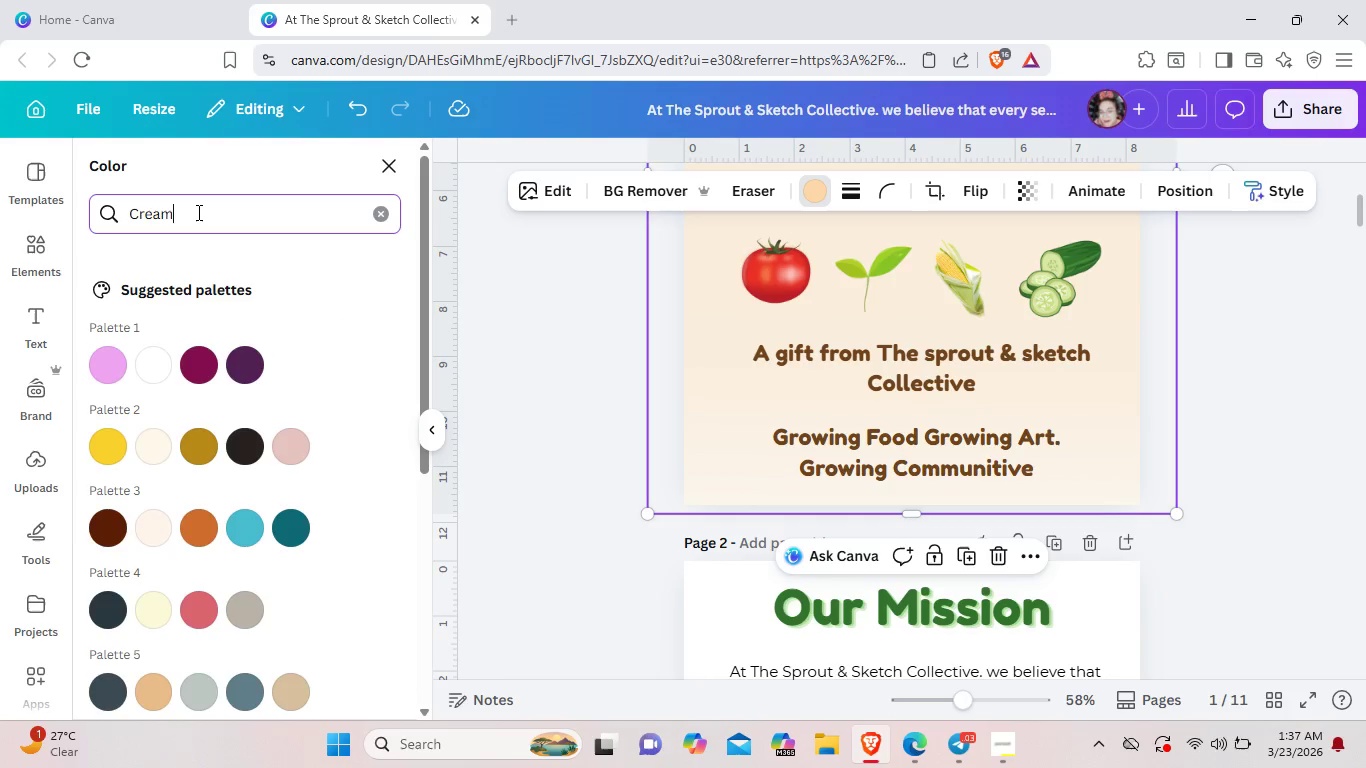 
scroll: coordinate [265, 338], scroll_direction: down, amount: 4.0
 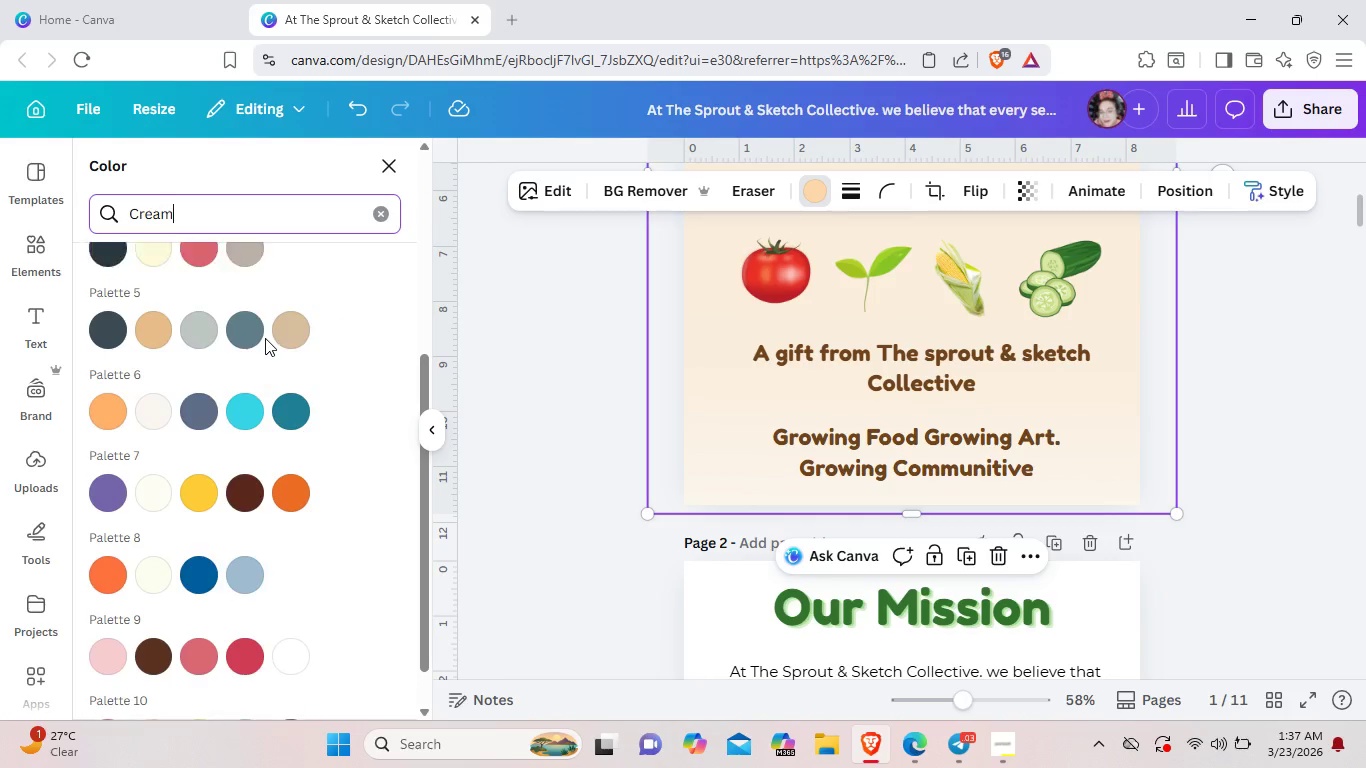 
scroll: coordinate [190, 376], scroll_direction: up, amount: 7.0
 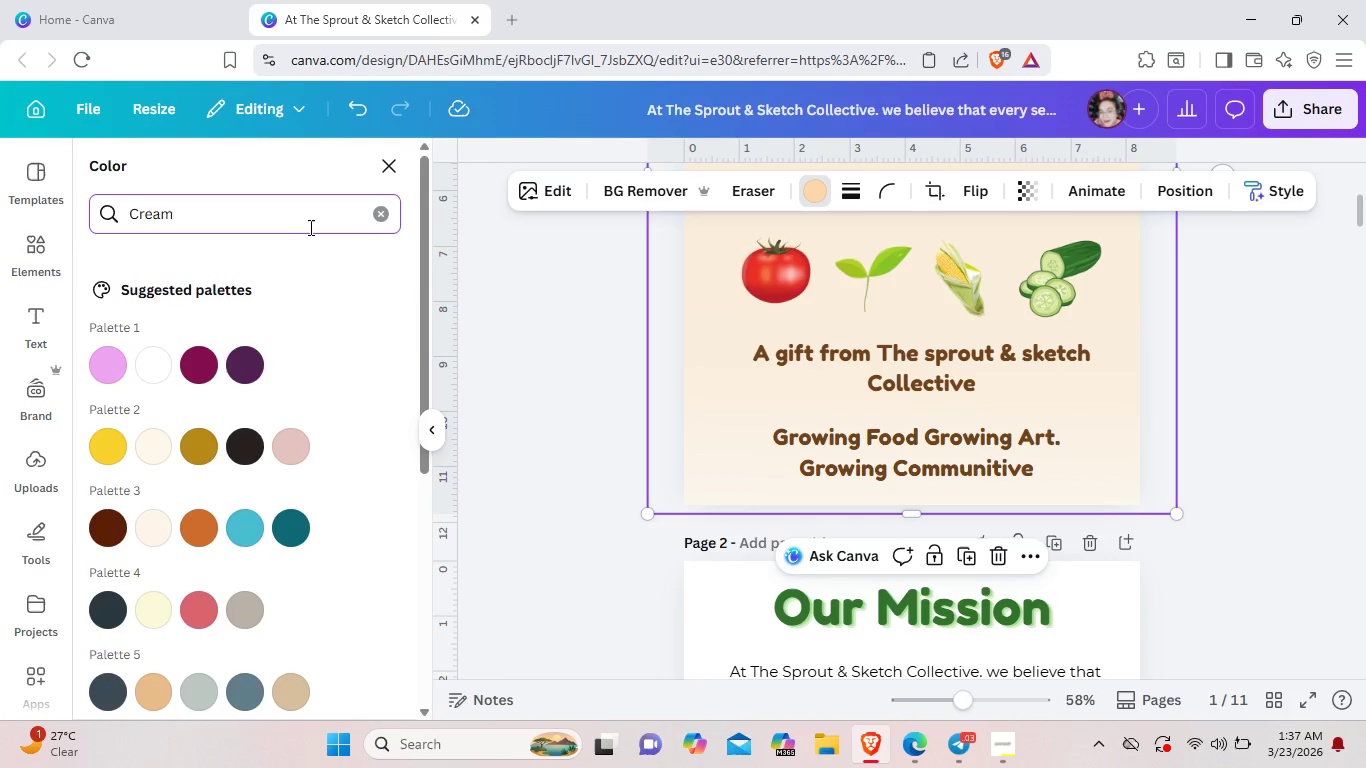 
hold_key(key=Backspace, duration=0.83)
 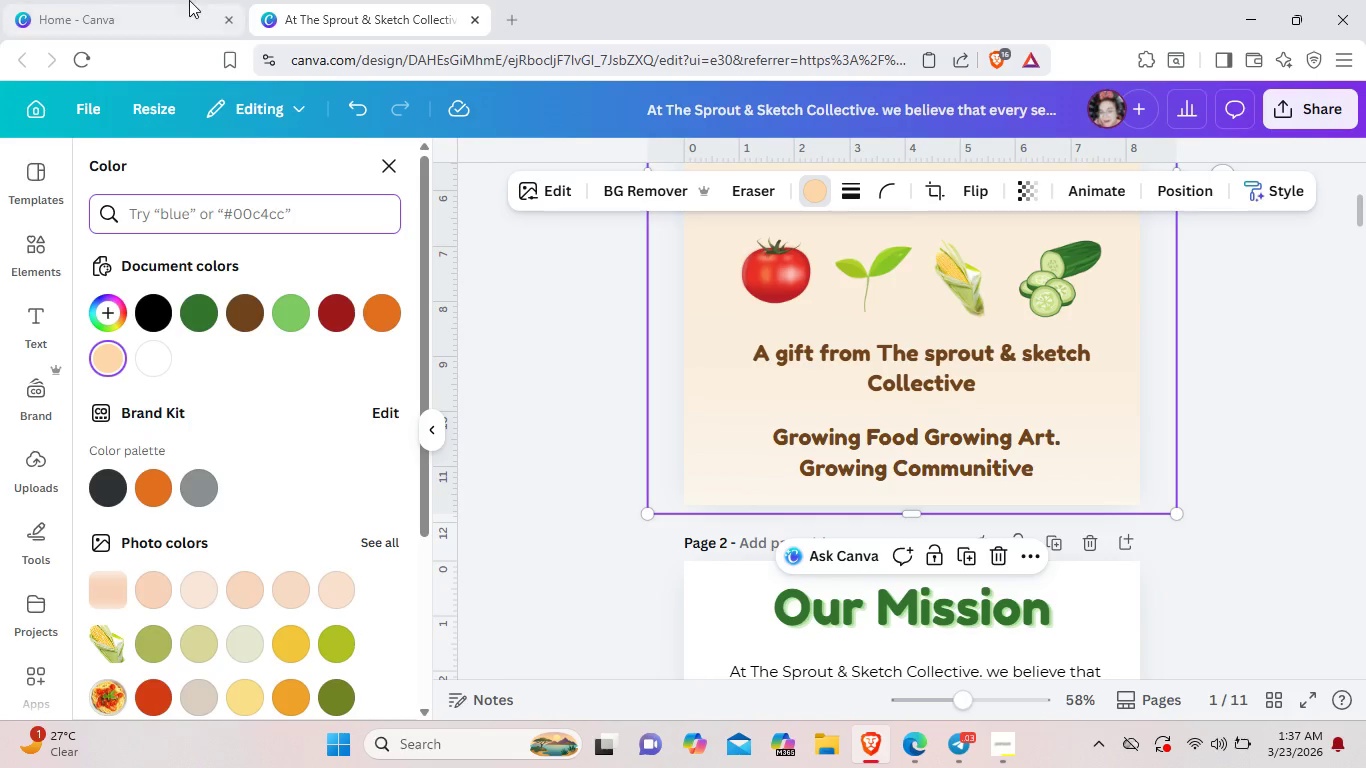 
left_click([189, 0])
 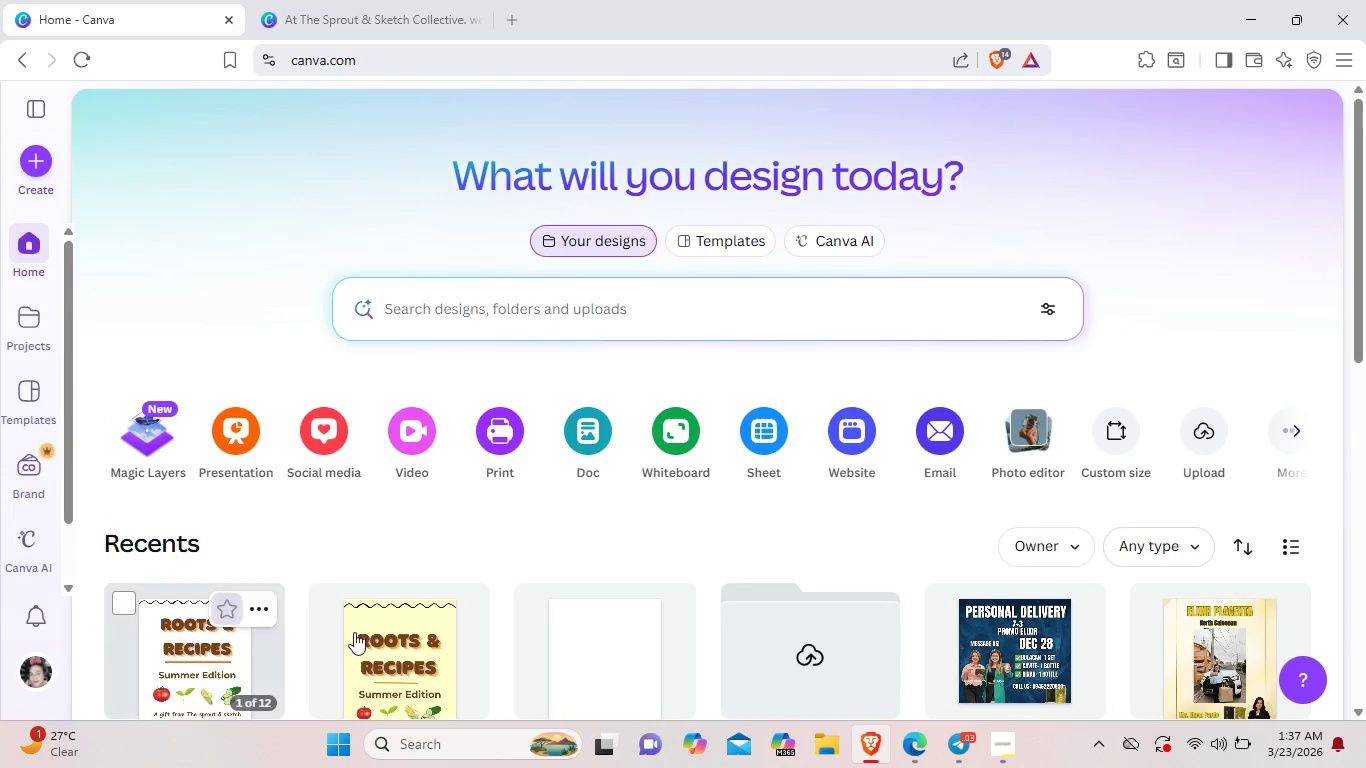 
left_click([362, 632])
 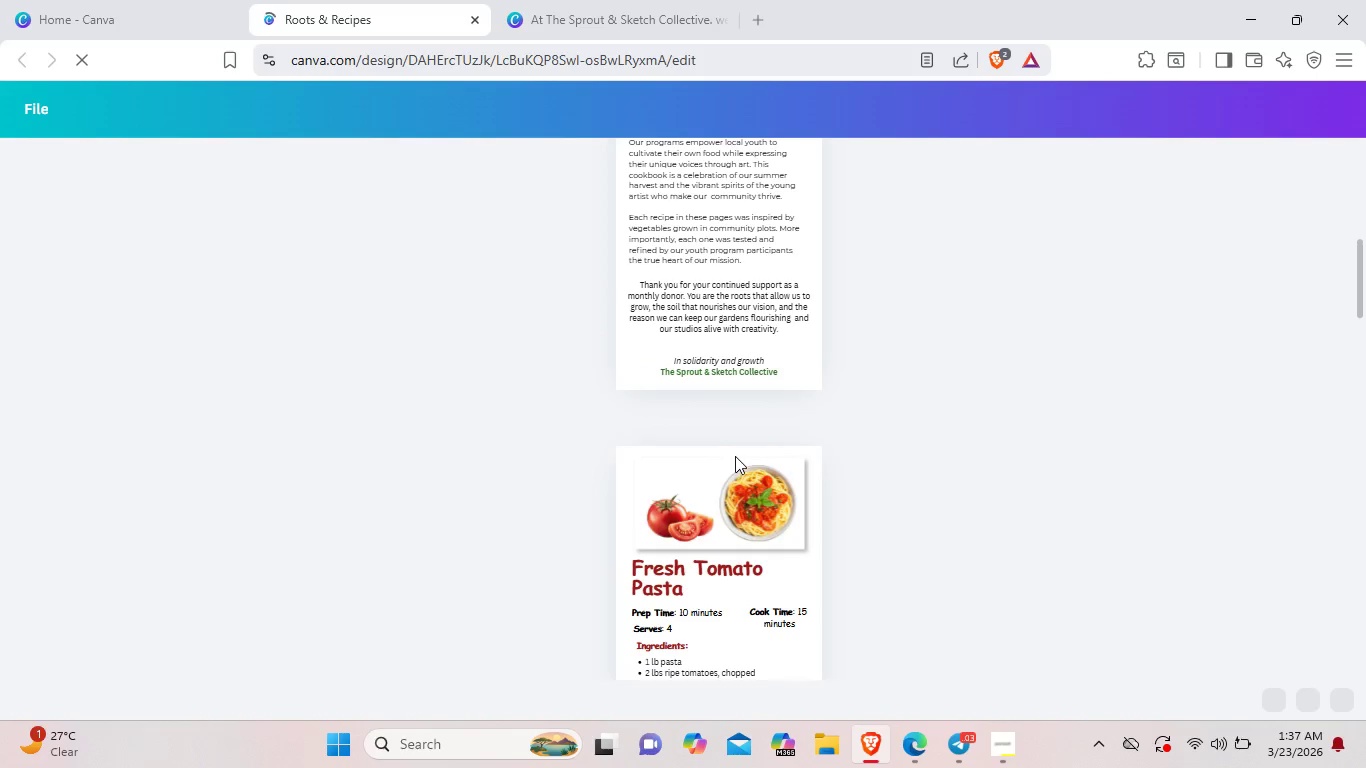 
wait(7.0)
 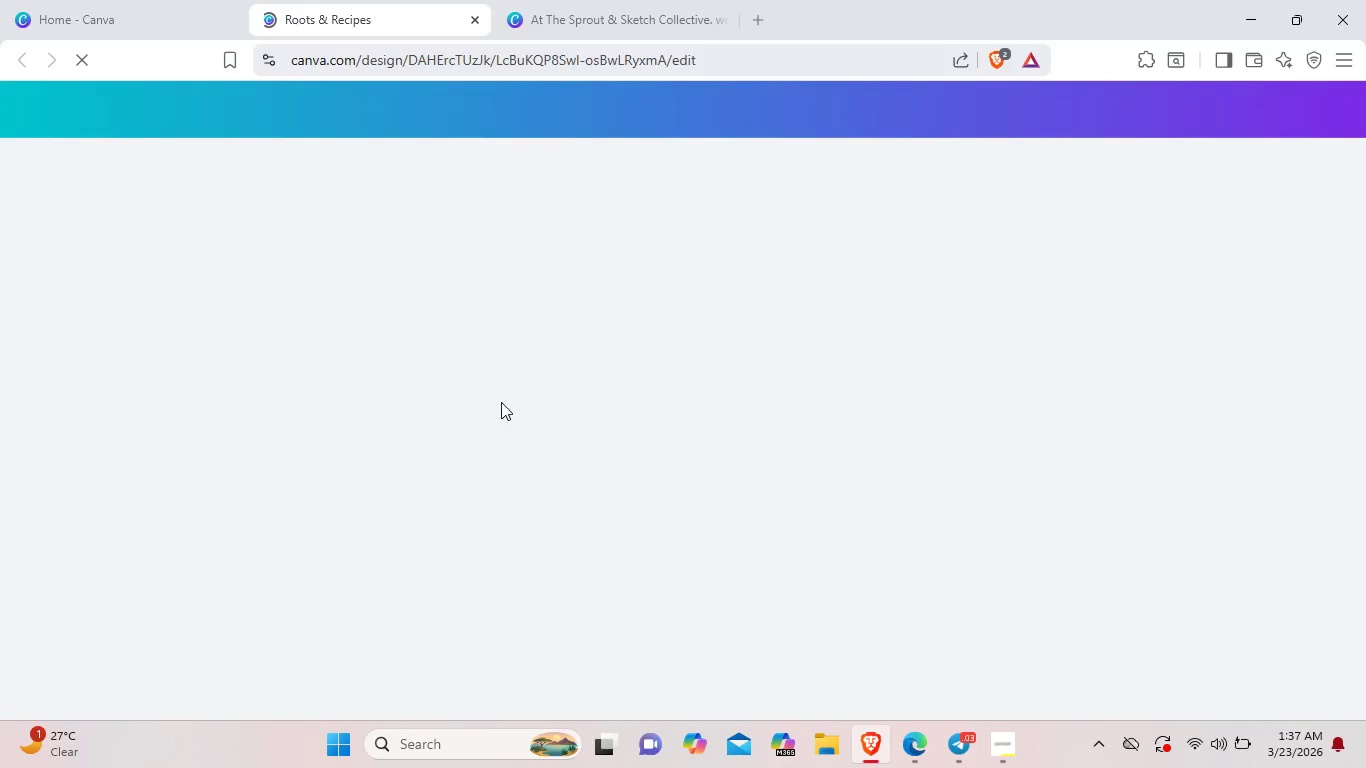 
left_click([631, 350])
 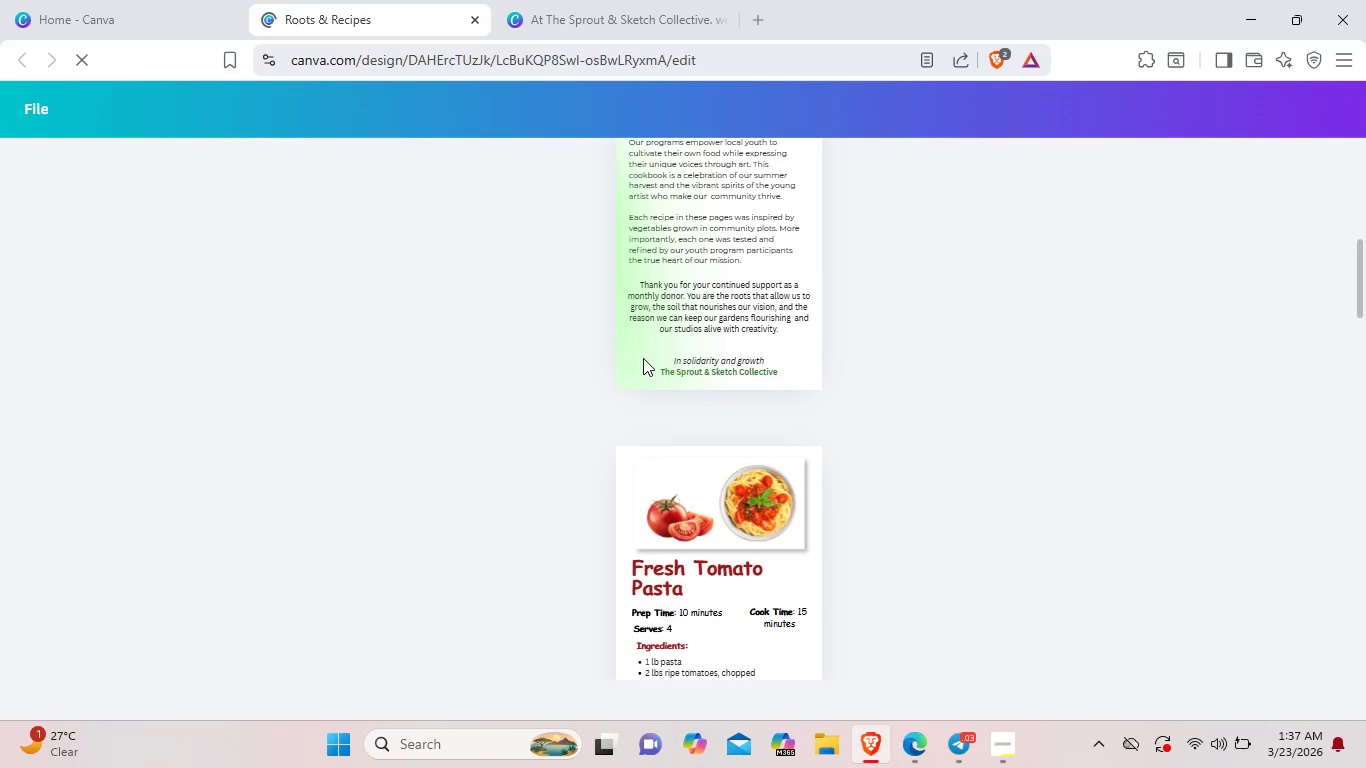 
left_click([643, 358])
 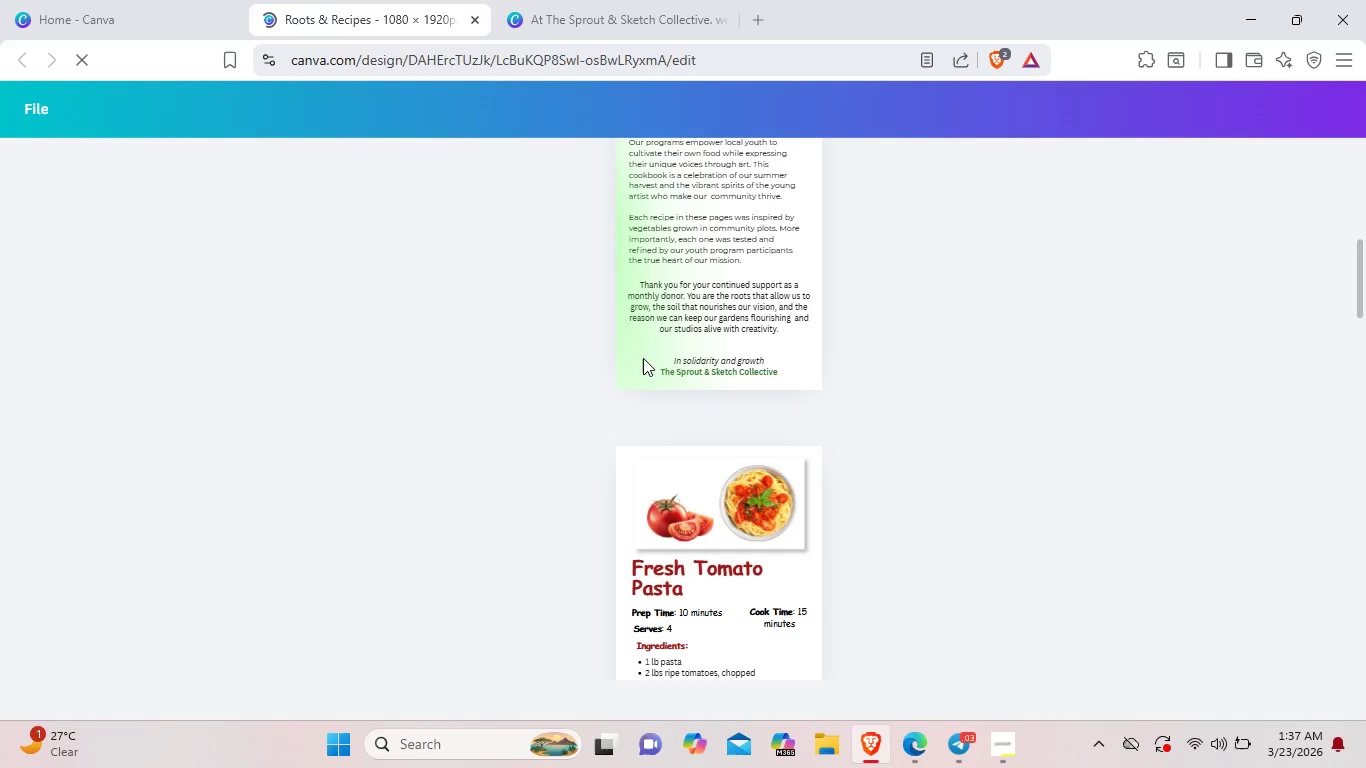 
left_click([643, 358])
 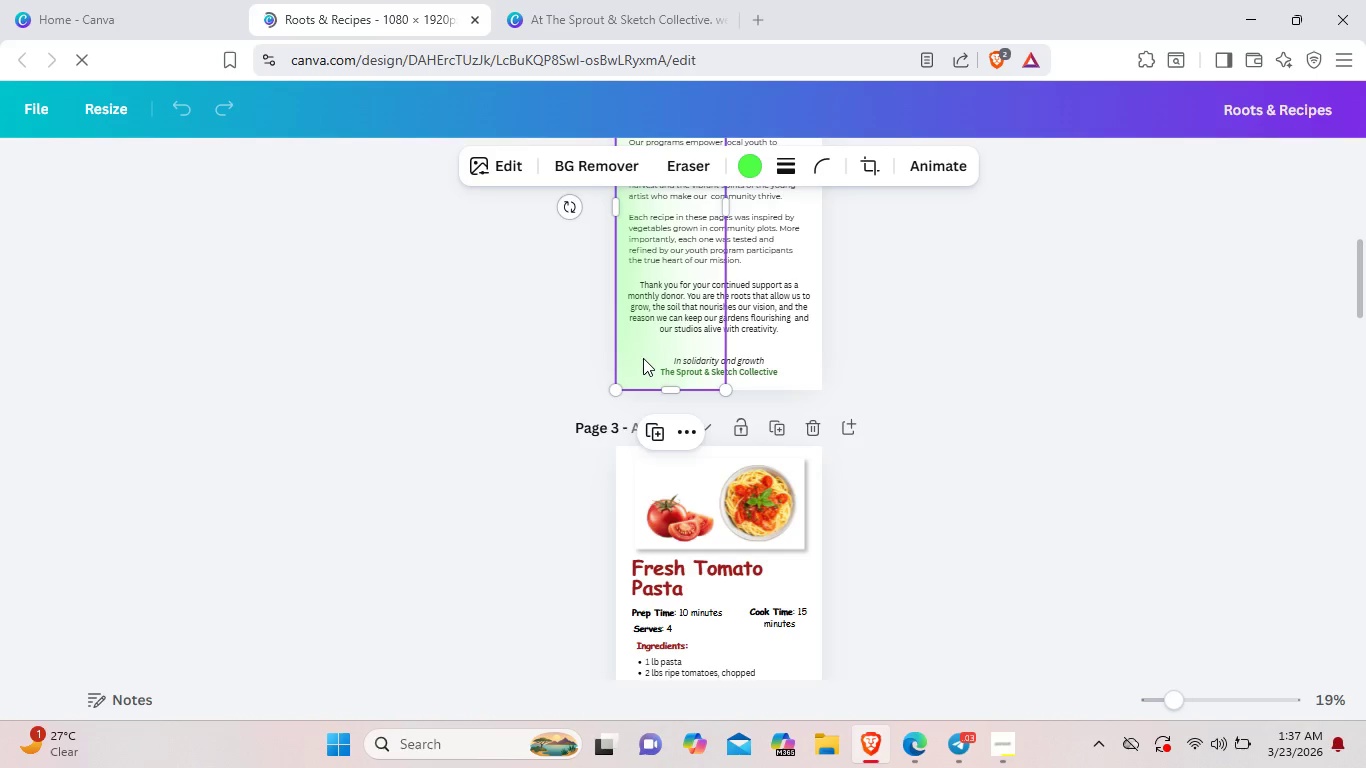 
key(Backspace)
 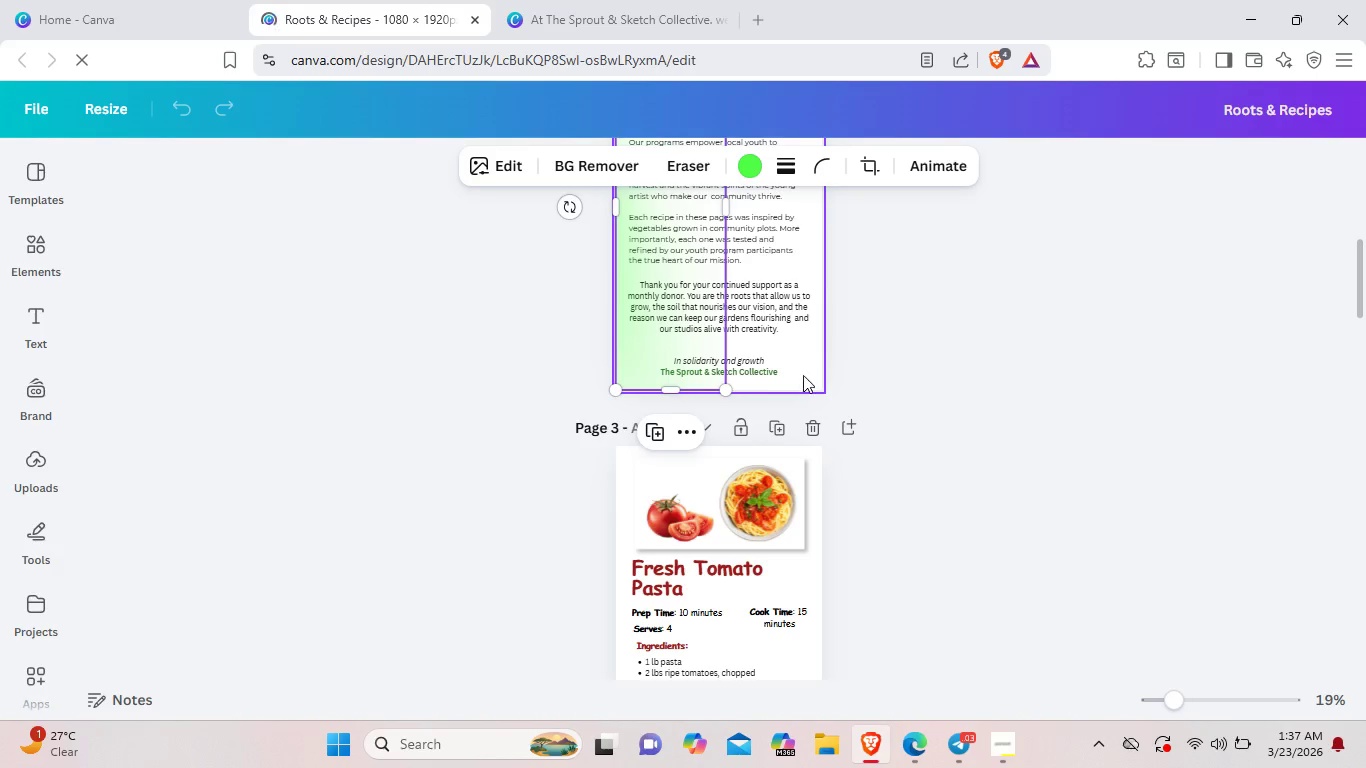 
scroll: coordinate [777, 345], scroll_direction: up, amount: 2.0
 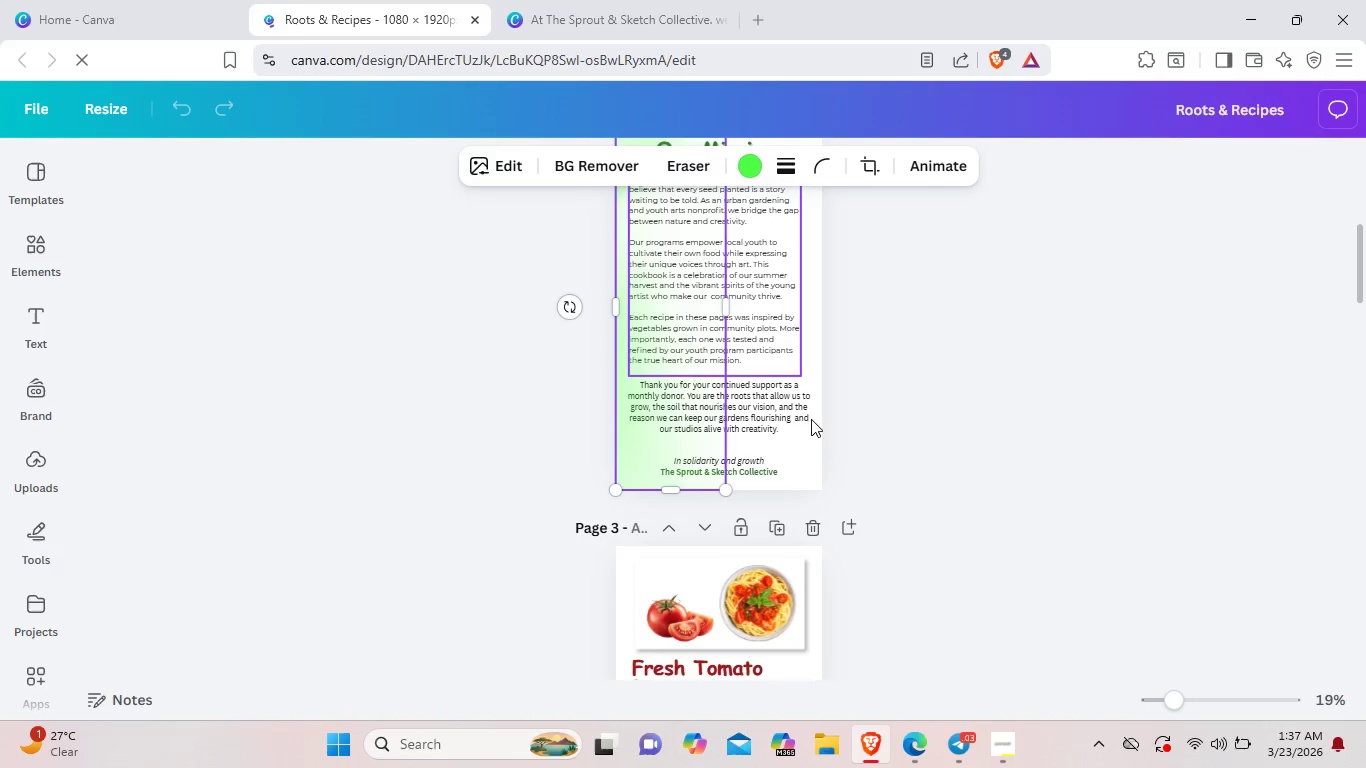 
left_click([863, 423])
 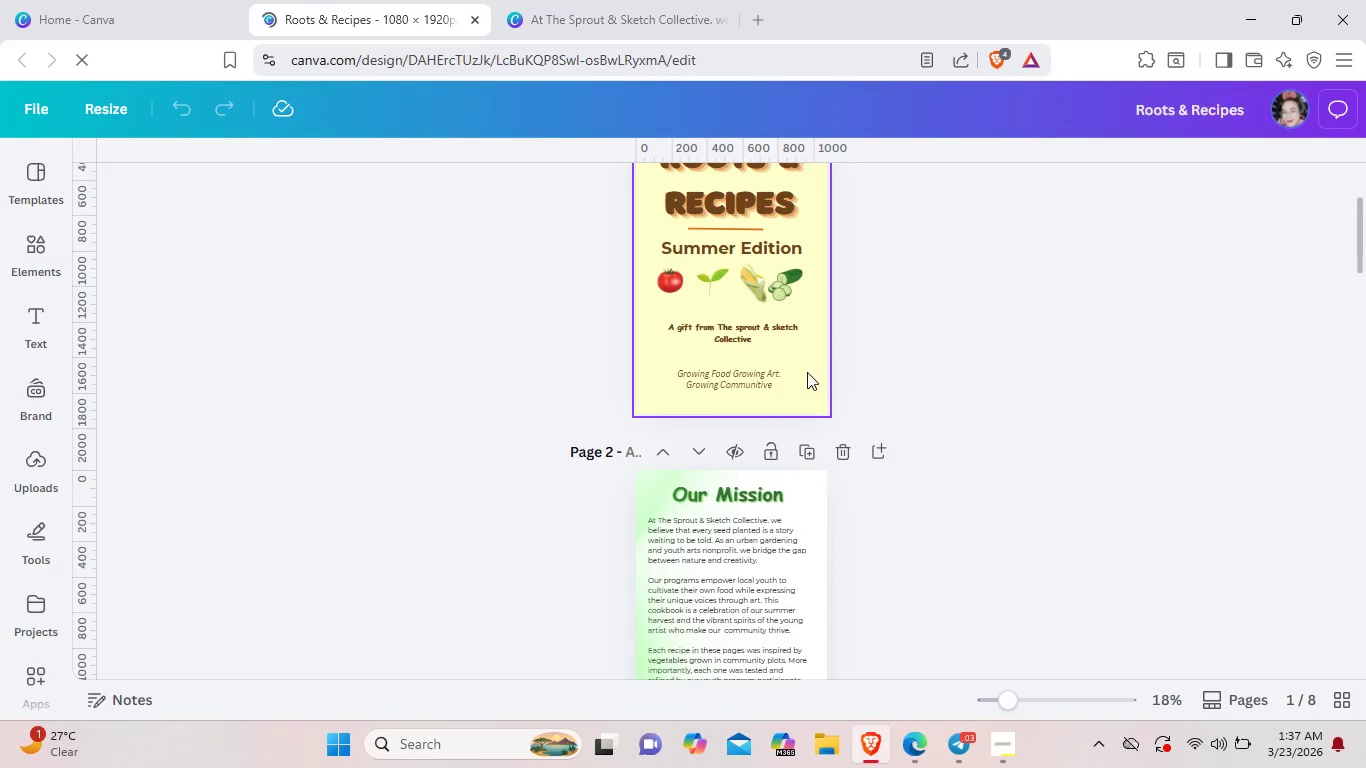 
left_click([807, 372])
 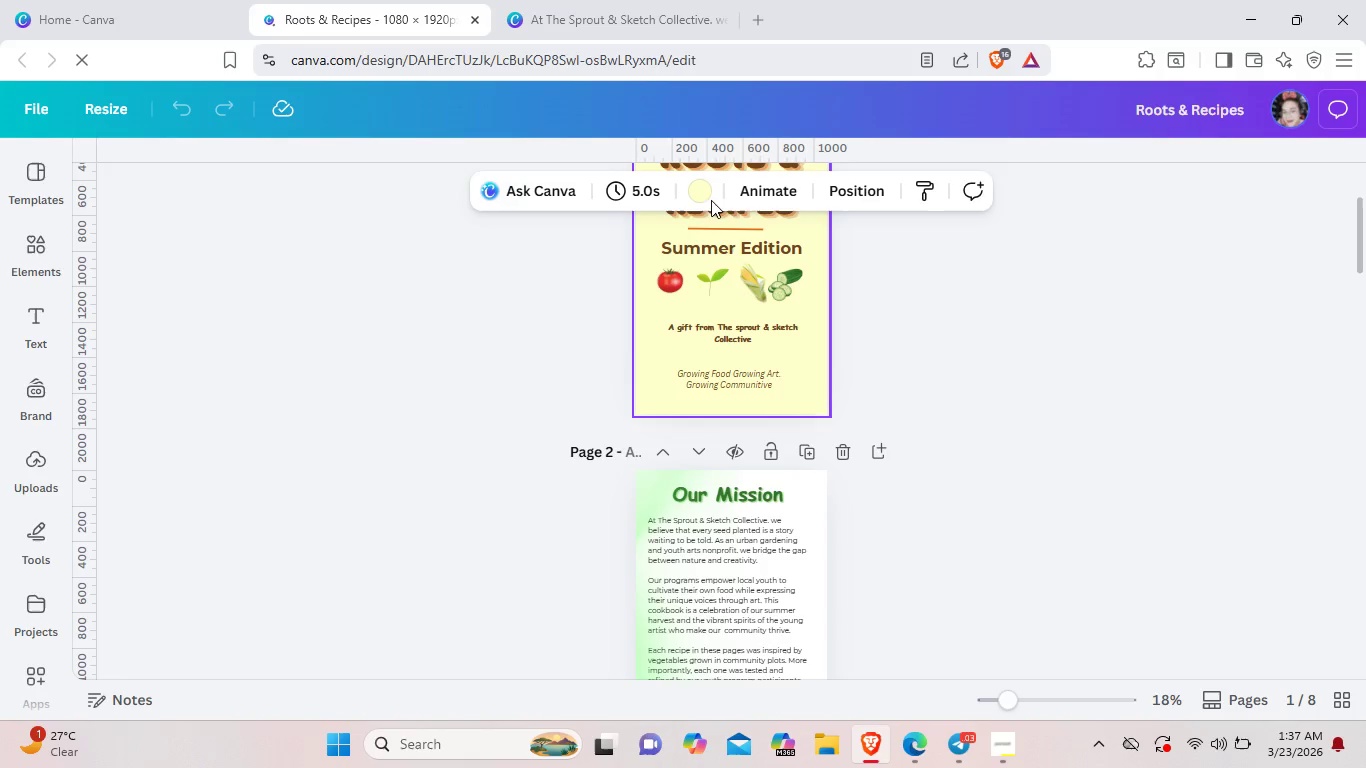 
left_click([705, 189])
 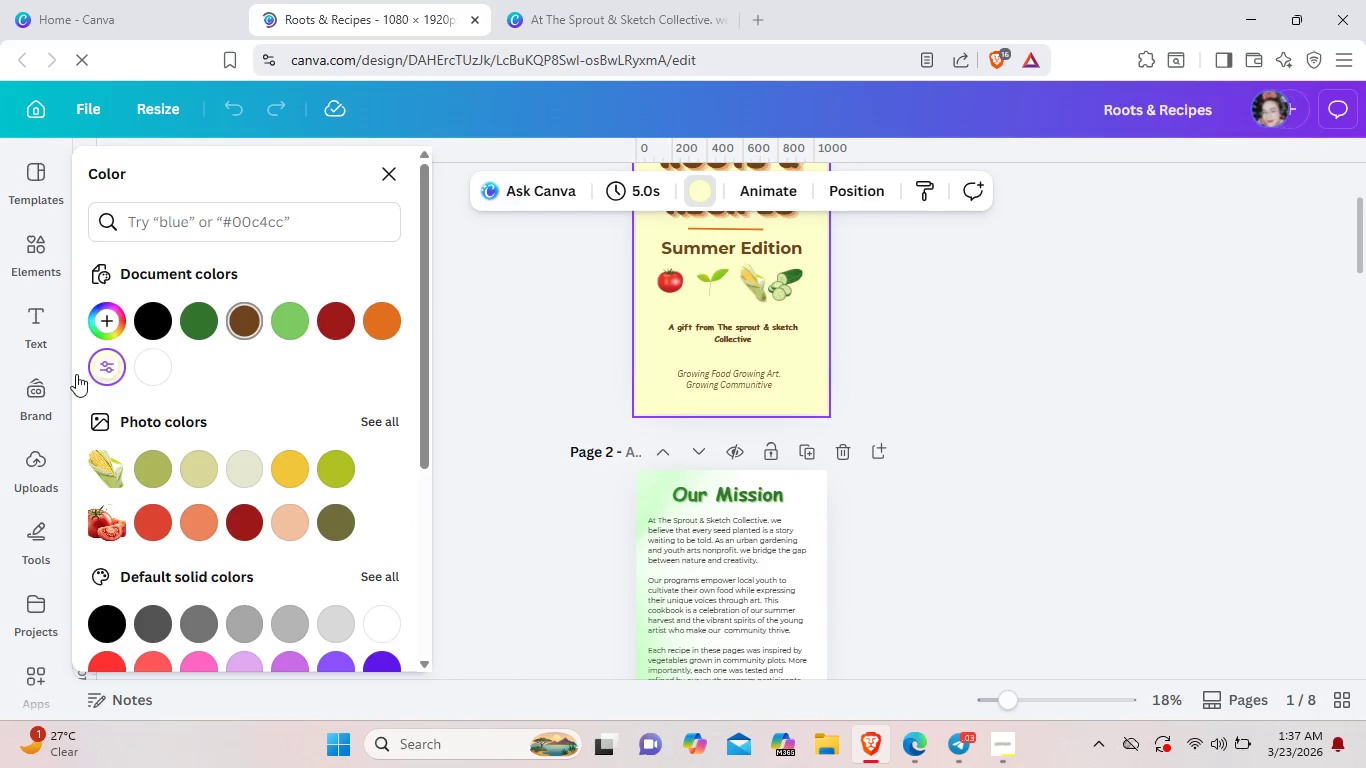 
left_click([102, 367])
 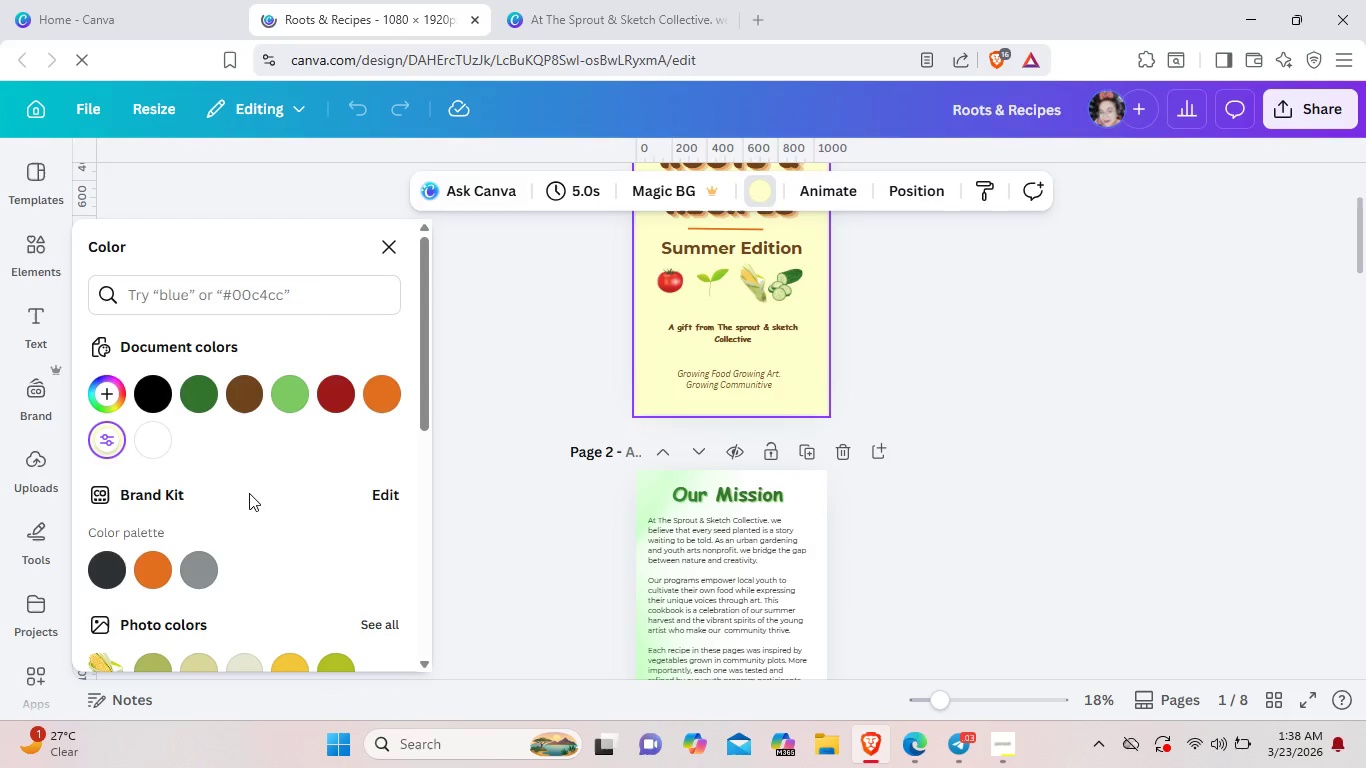 
wait(5.84)
 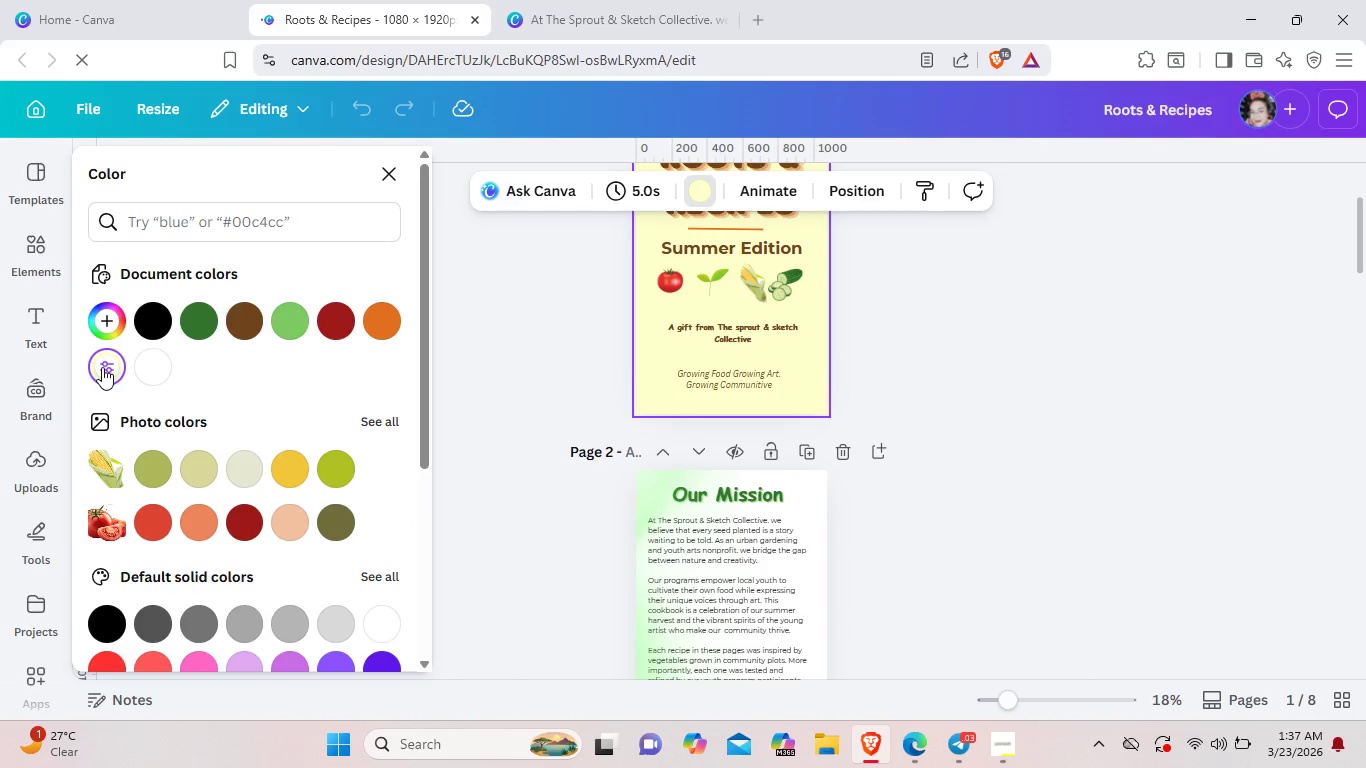 
left_click([110, 436])
 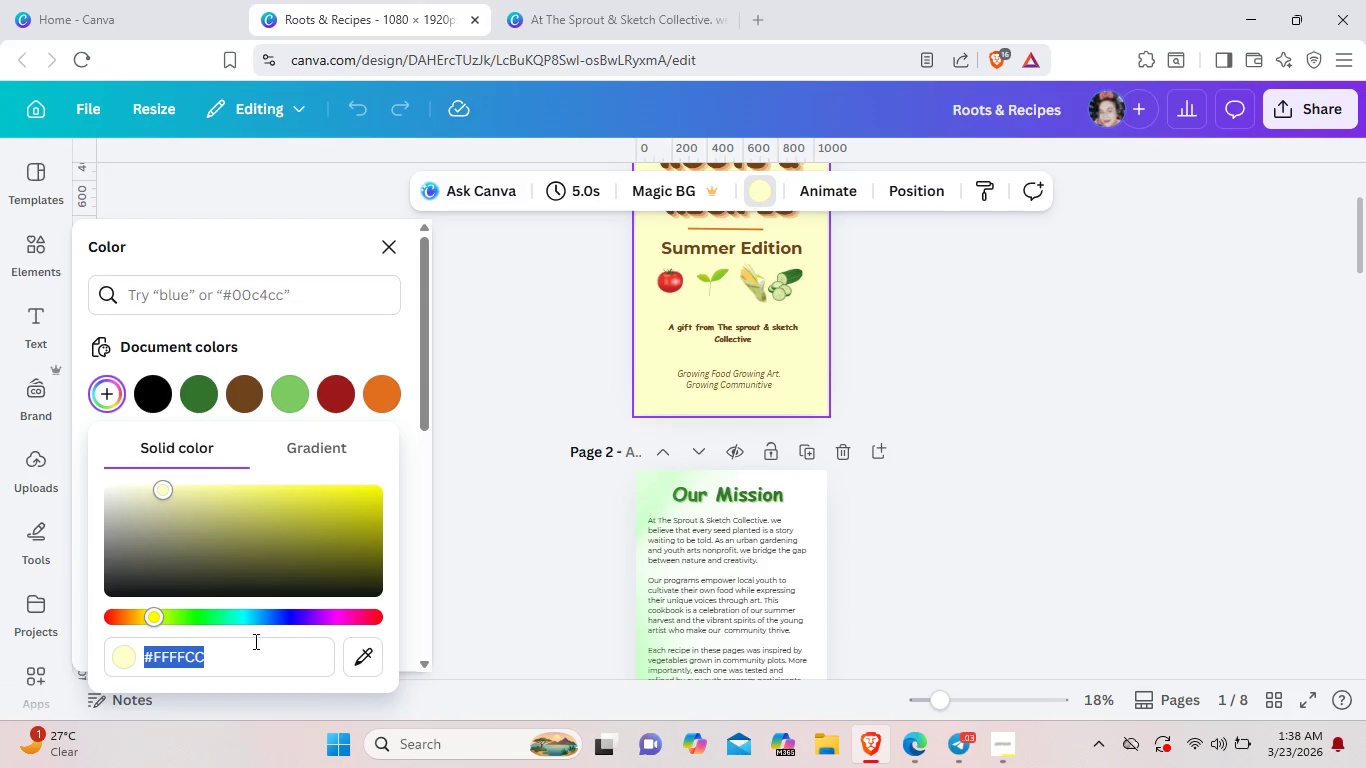 
right_click([247, 650])
 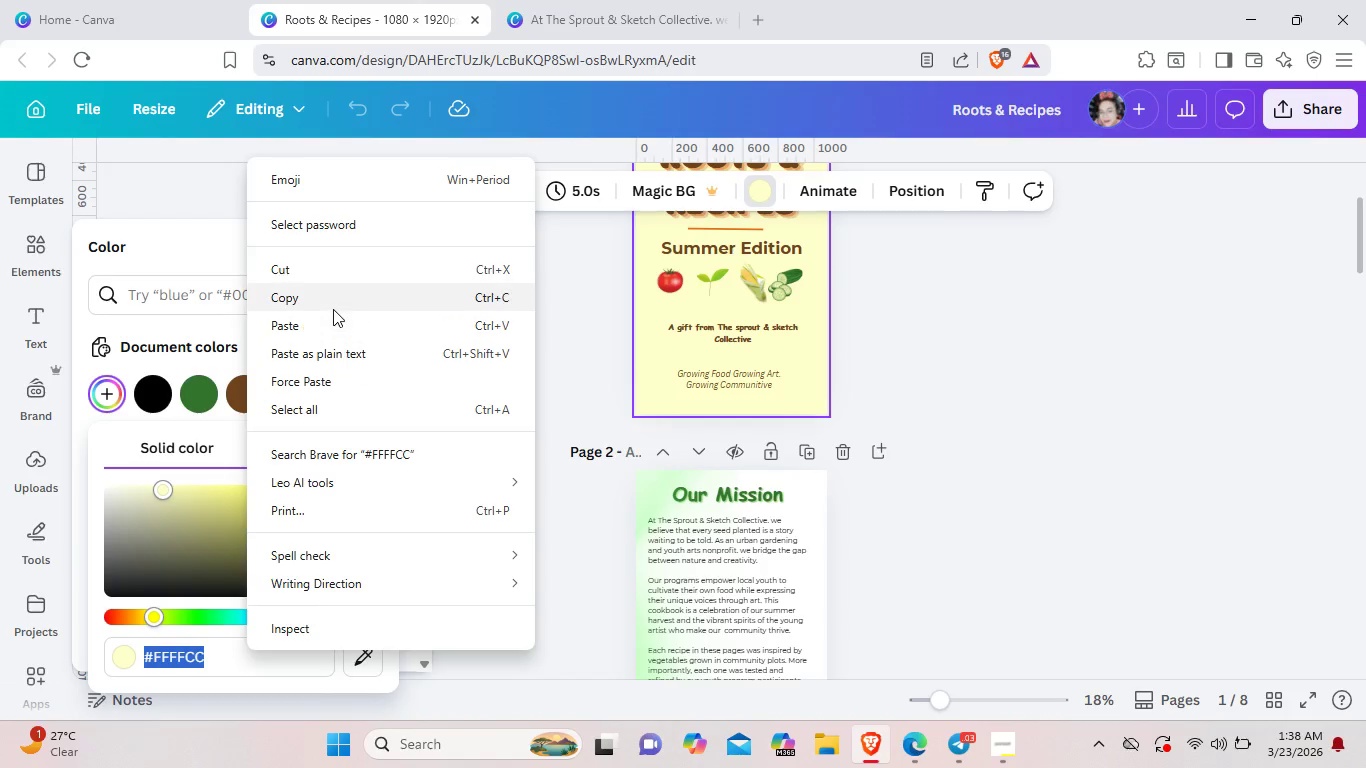 
left_click([333, 309])
 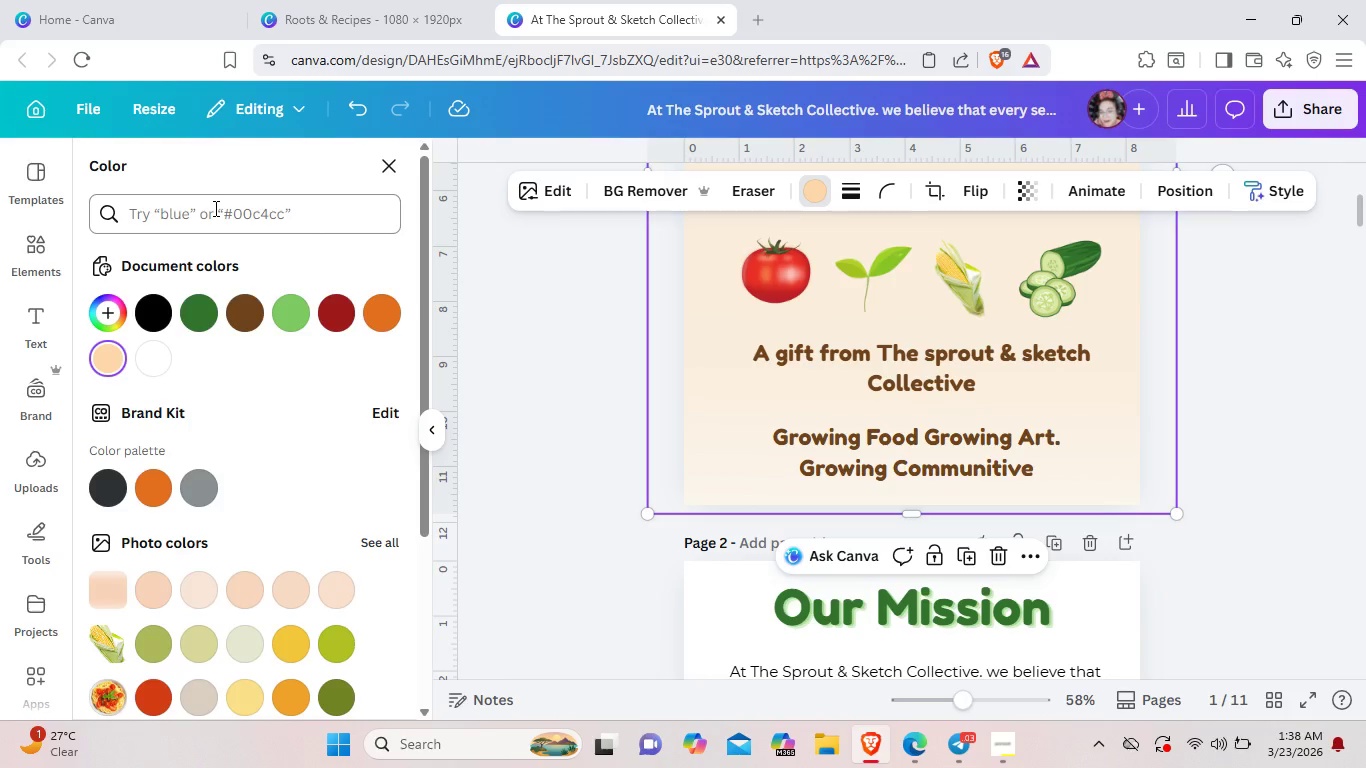 
wait(7.25)
 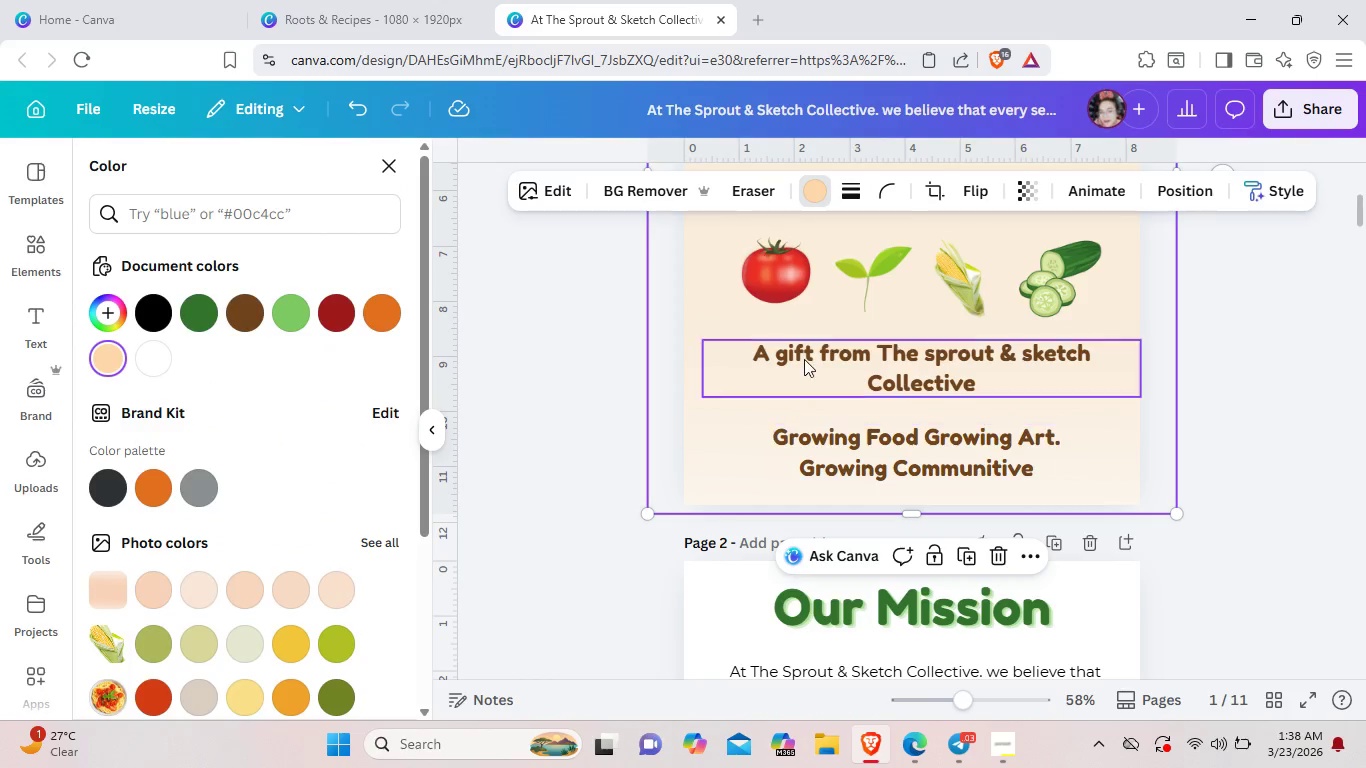 
left_click([113, 315])
 